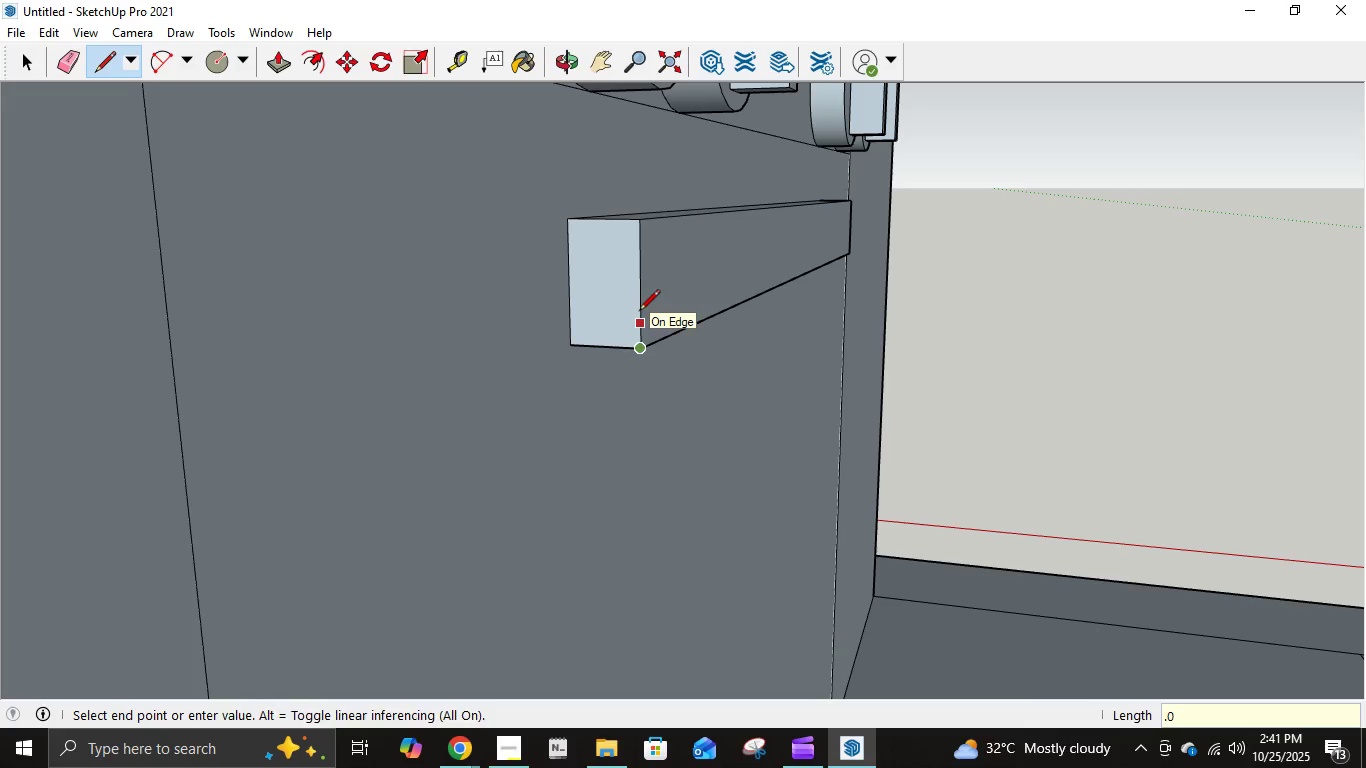 
key(Numpad2)
 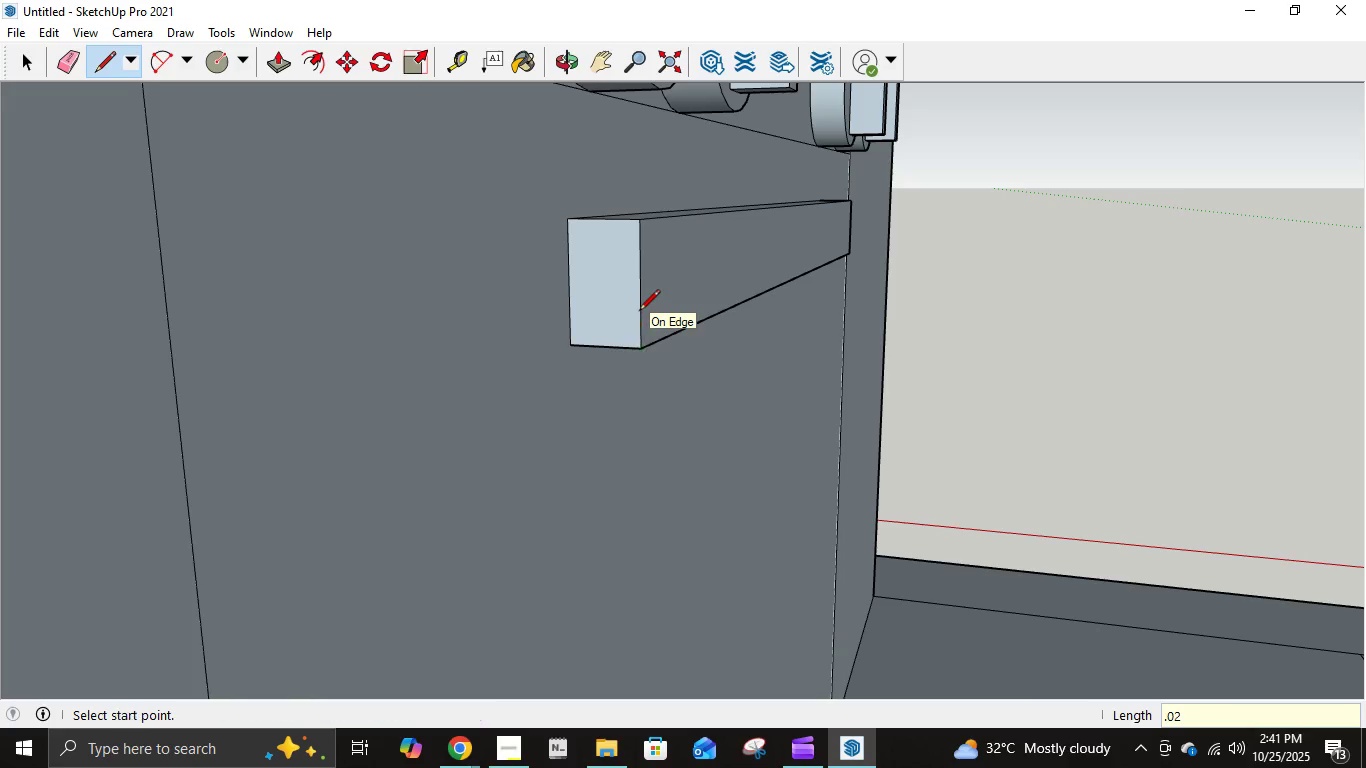 
key(NumpadEnter)
 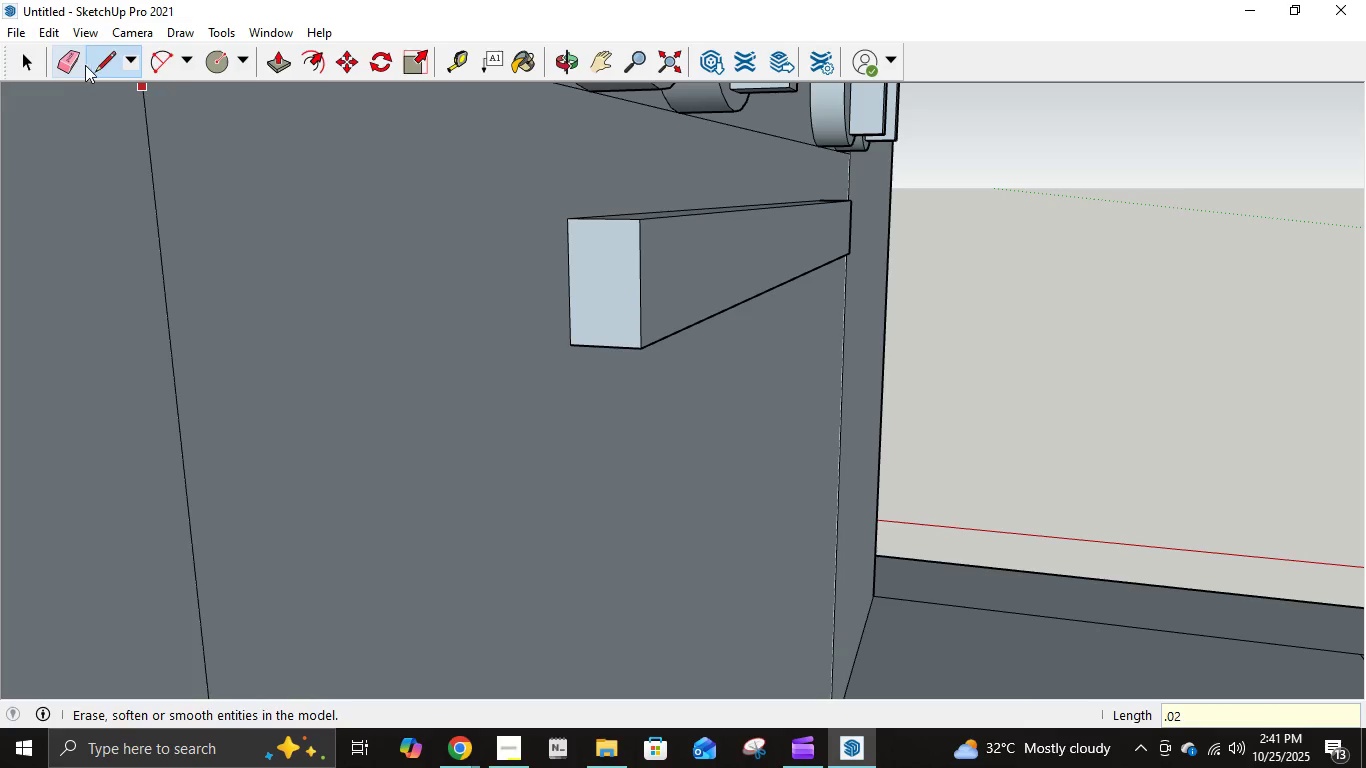 
left_click([147, 59])
 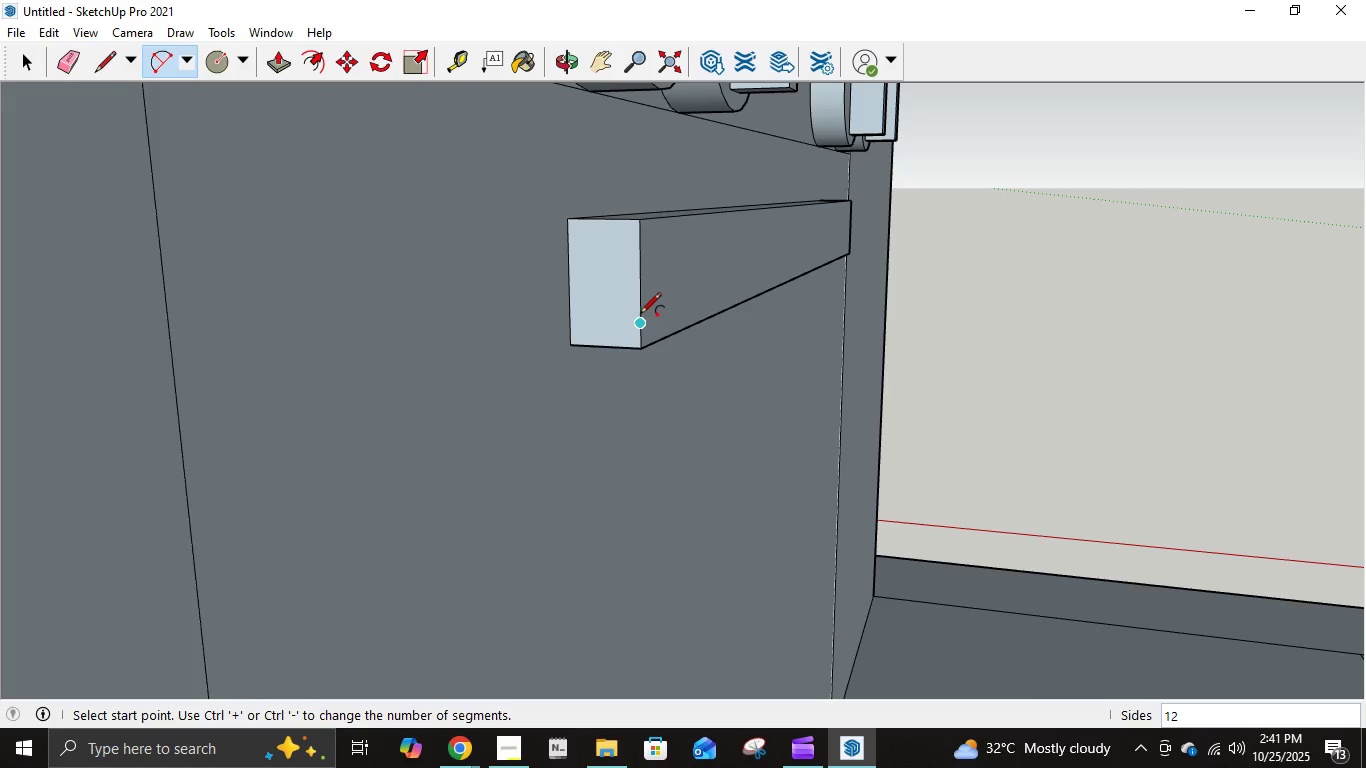 
left_click([640, 315])
 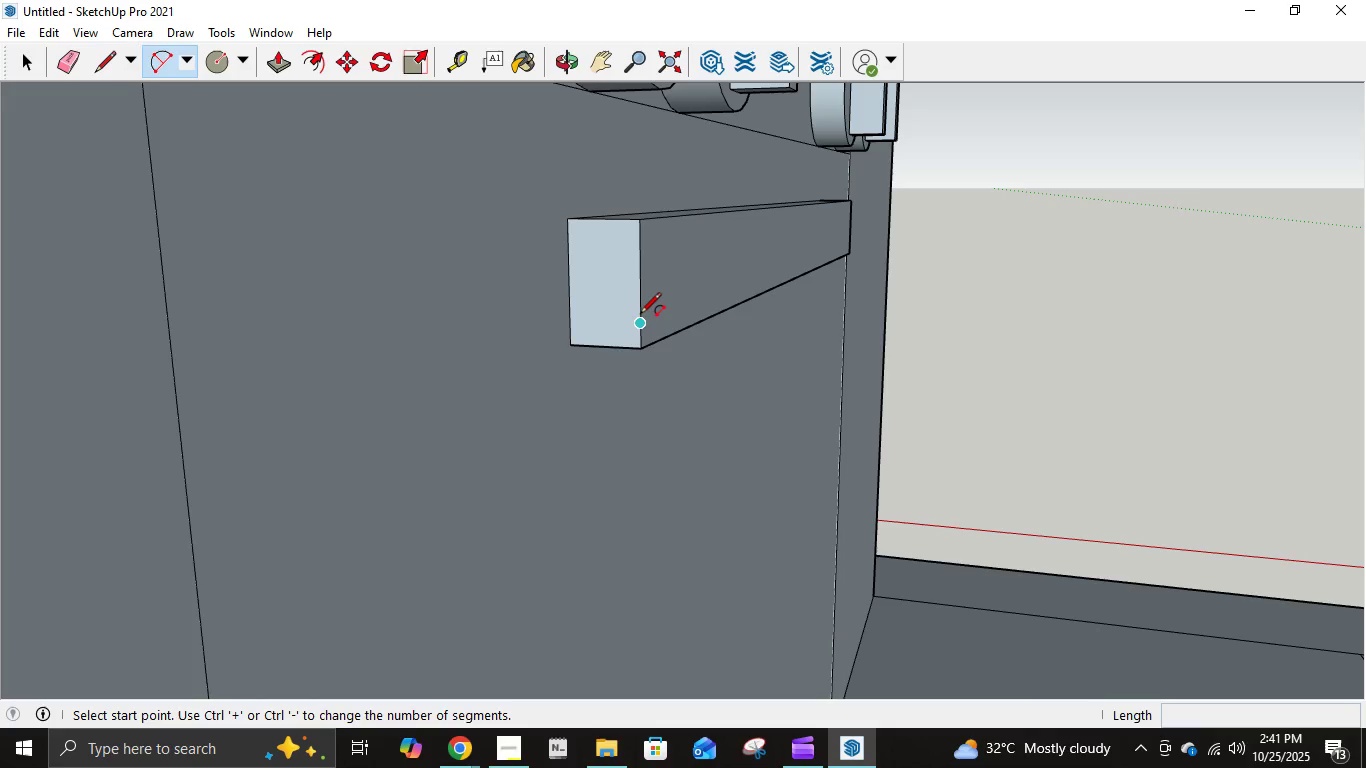 
key(Escape)
 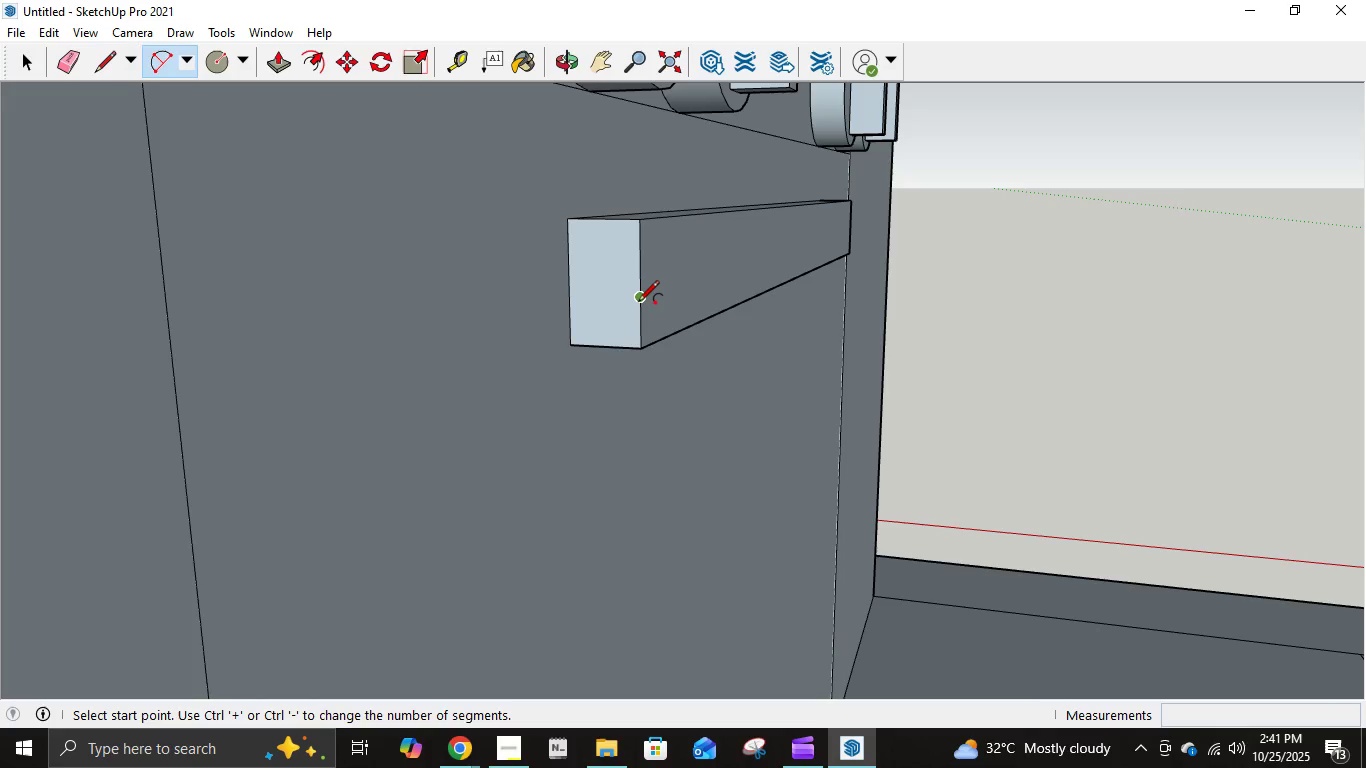 
left_click([638, 303])
 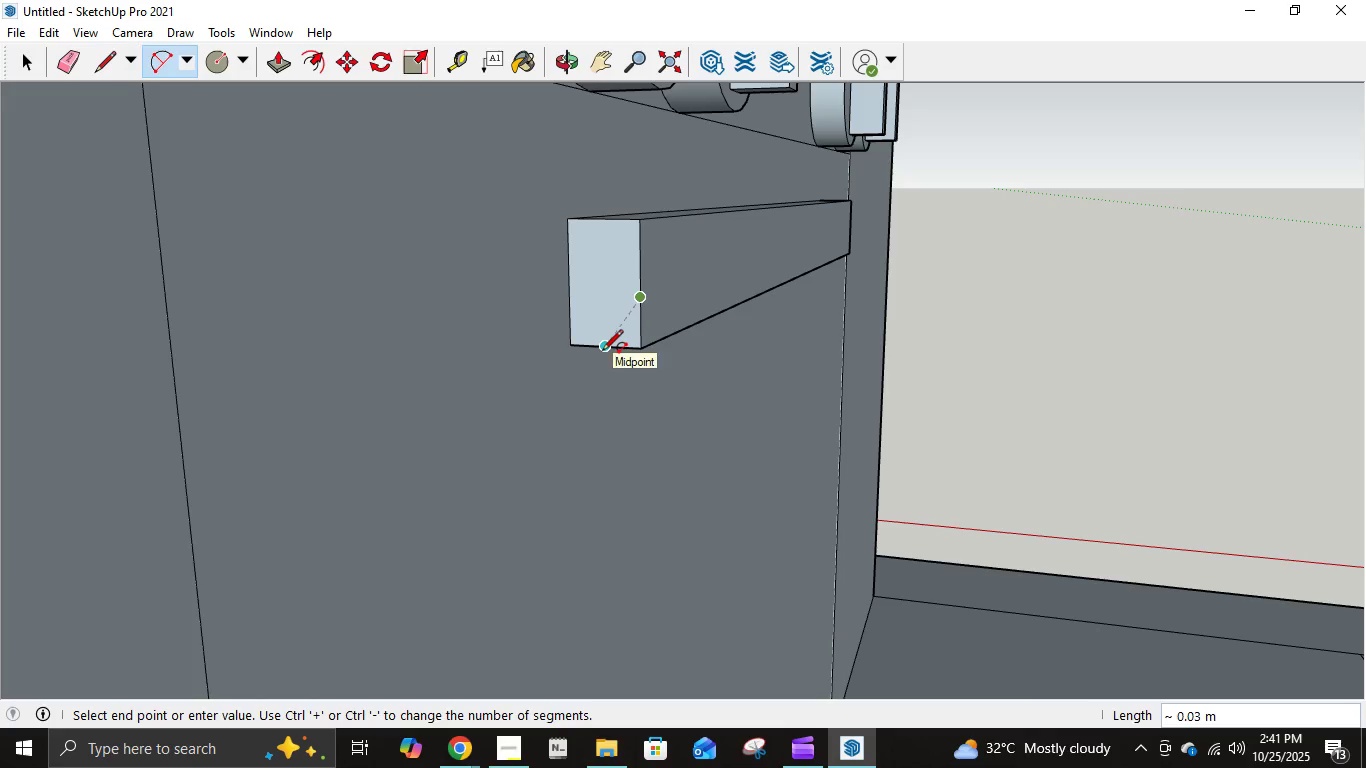 
left_click([602, 352])
 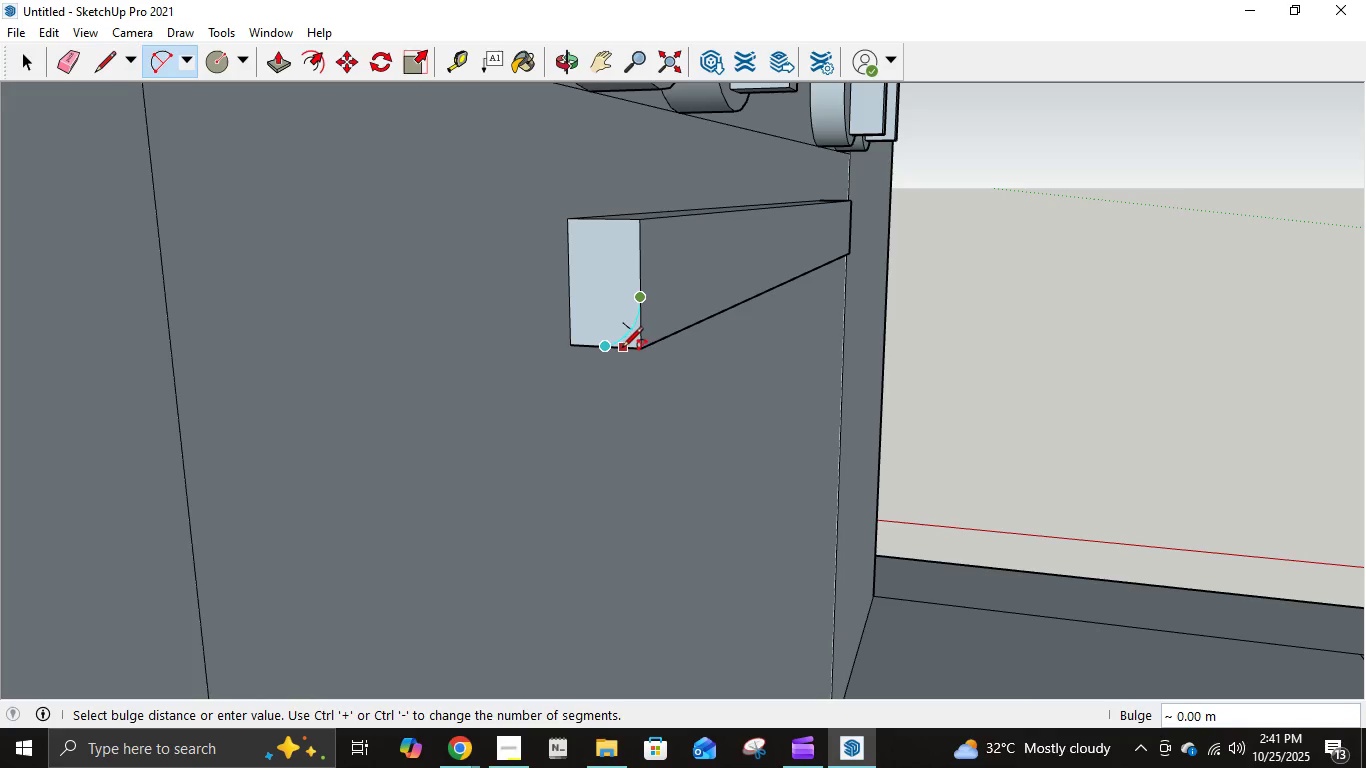 
left_click([622, 349])
 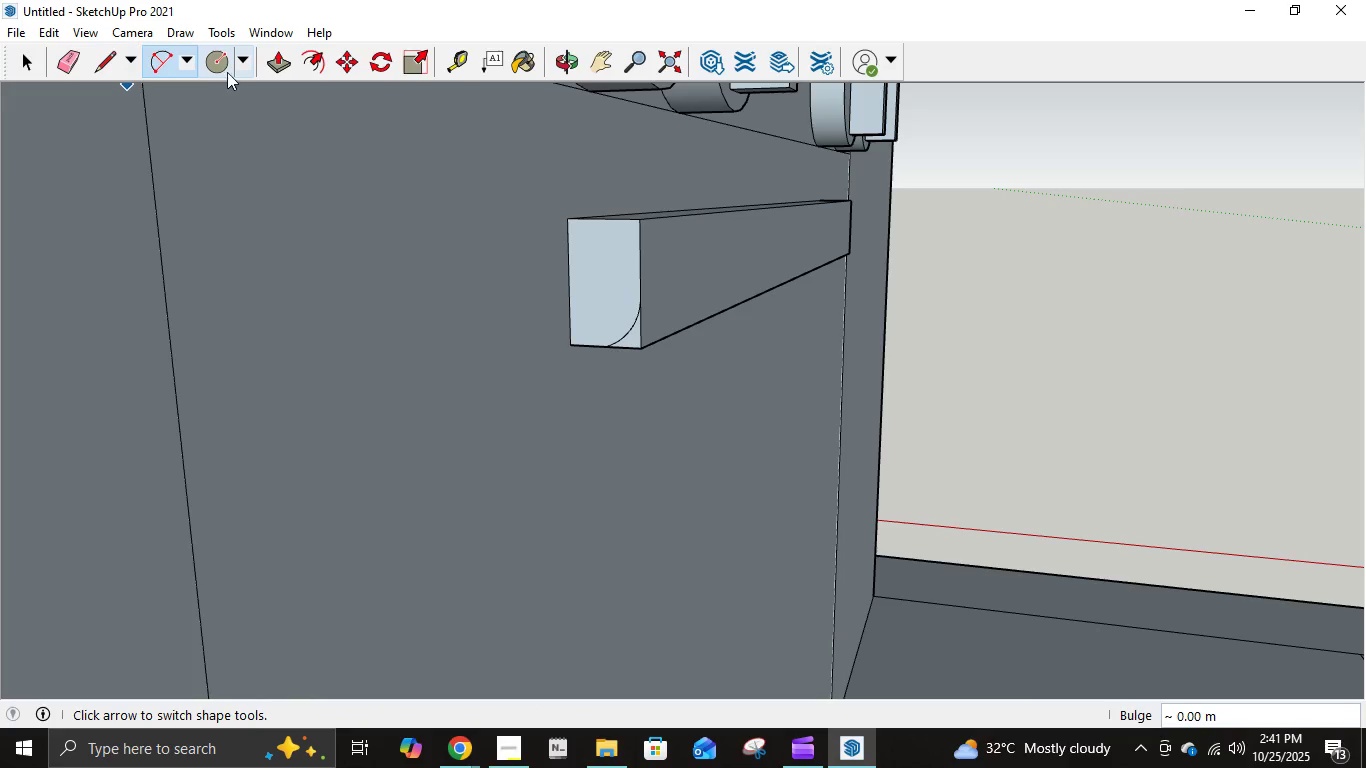 
left_click([264, 66])
 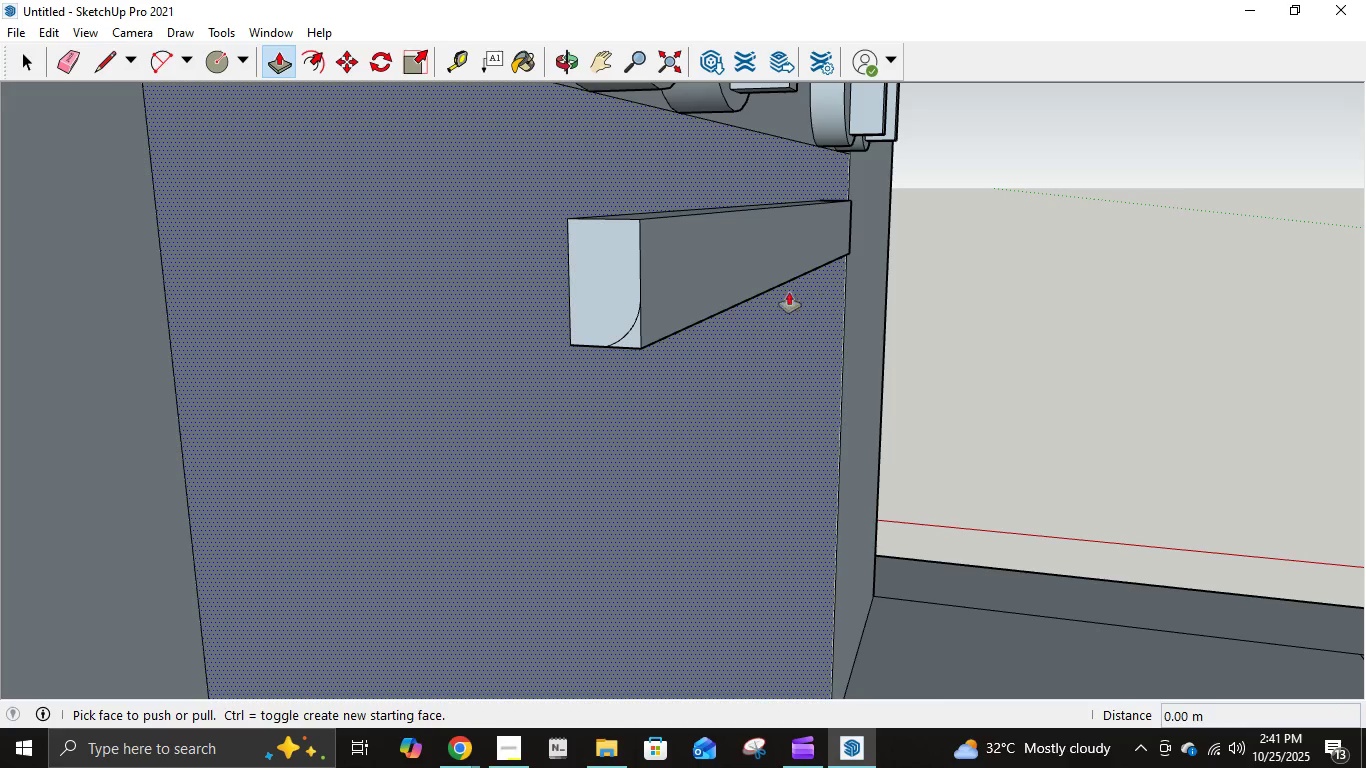 
left_click([112, 60])
 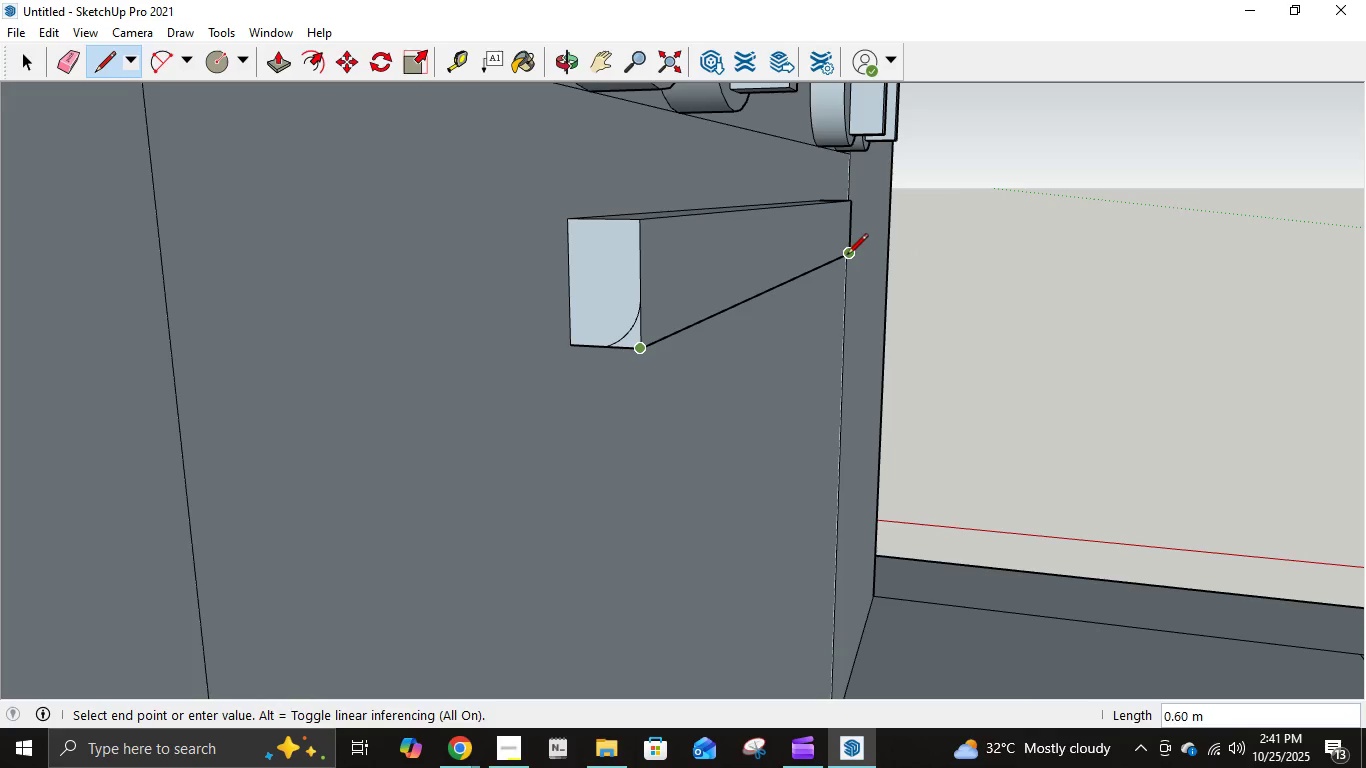 
key(Escape)
 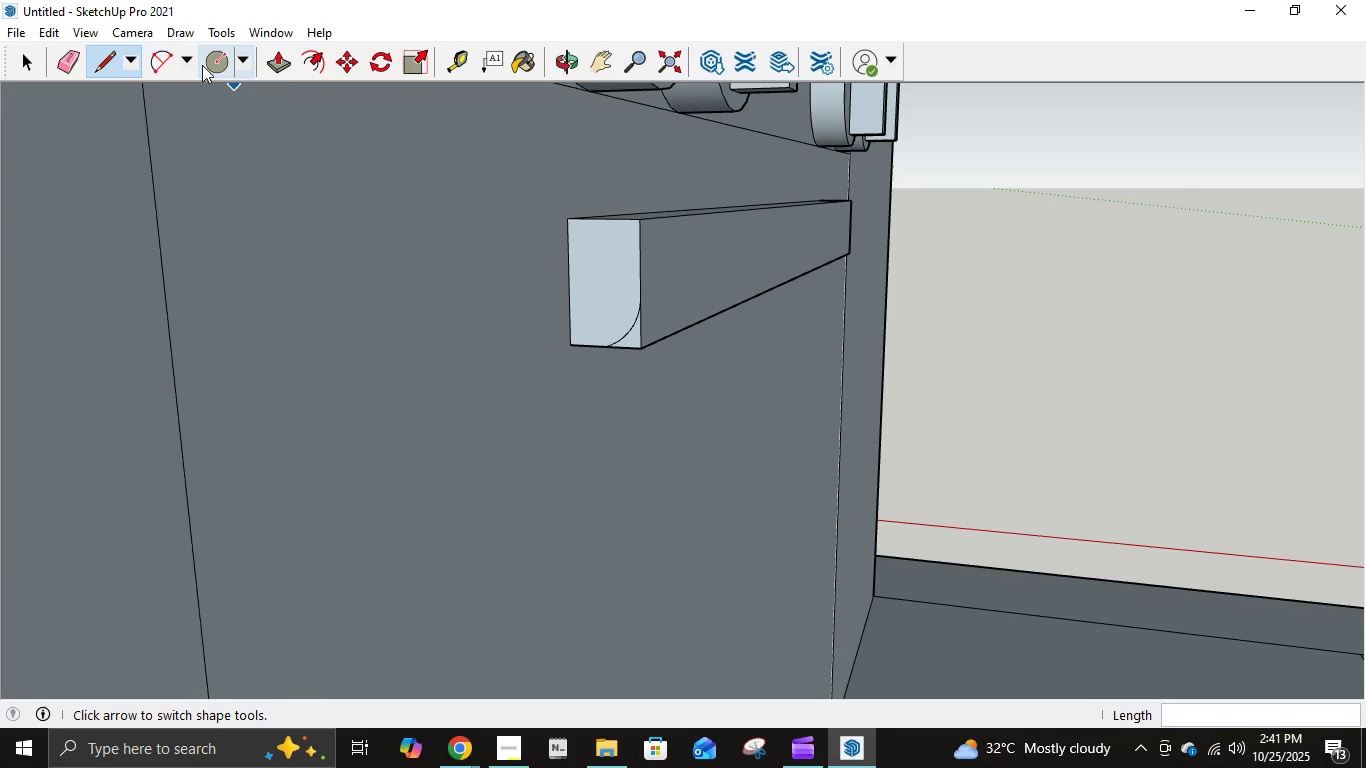 
left_click([292, 65])
 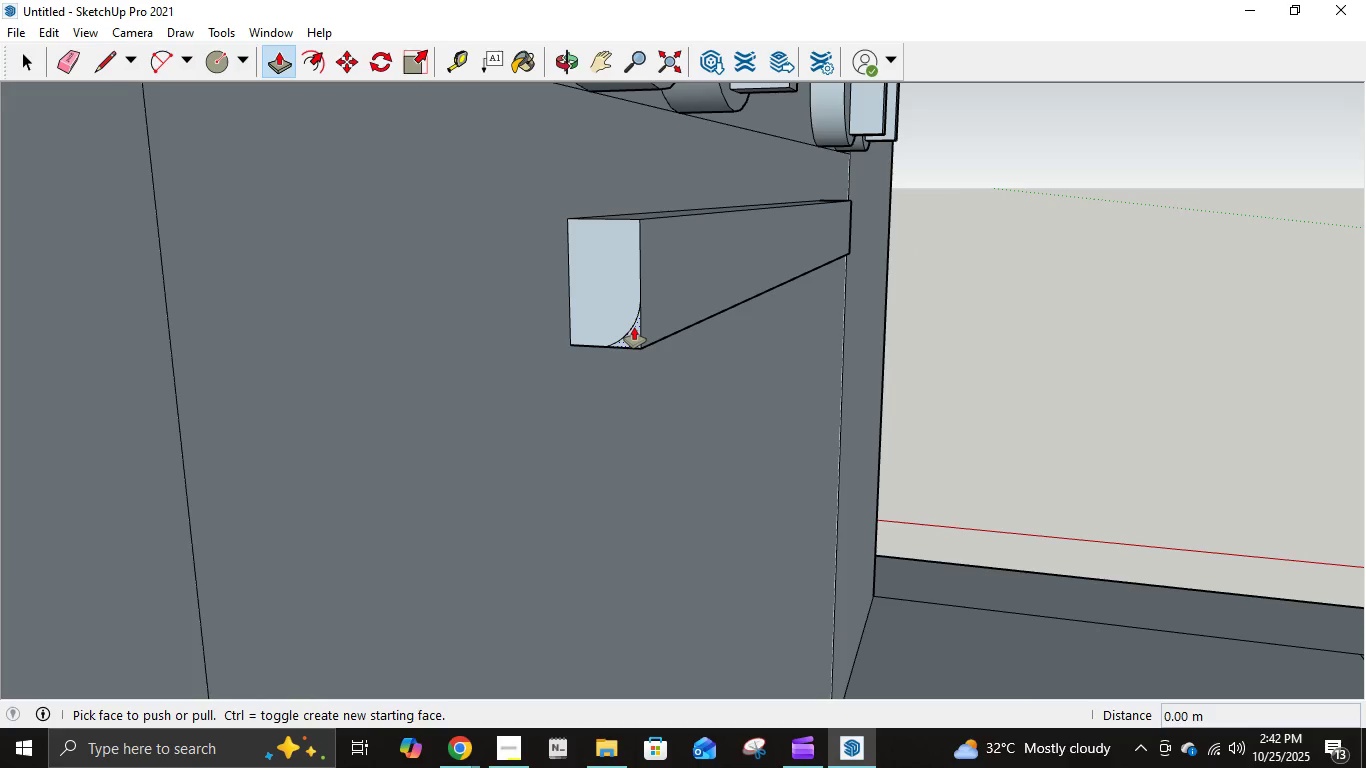 
left_click([635, 327])
 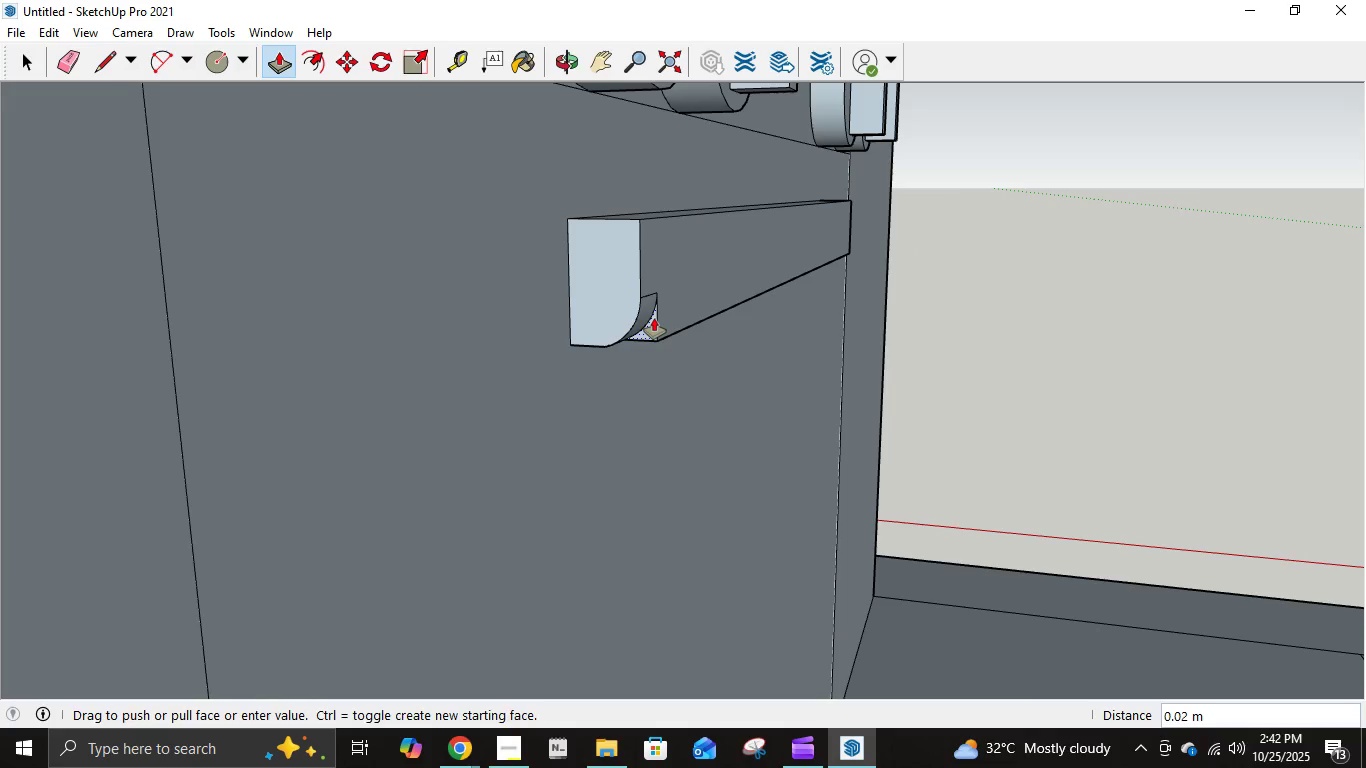 
key(NumpadDecimal)
 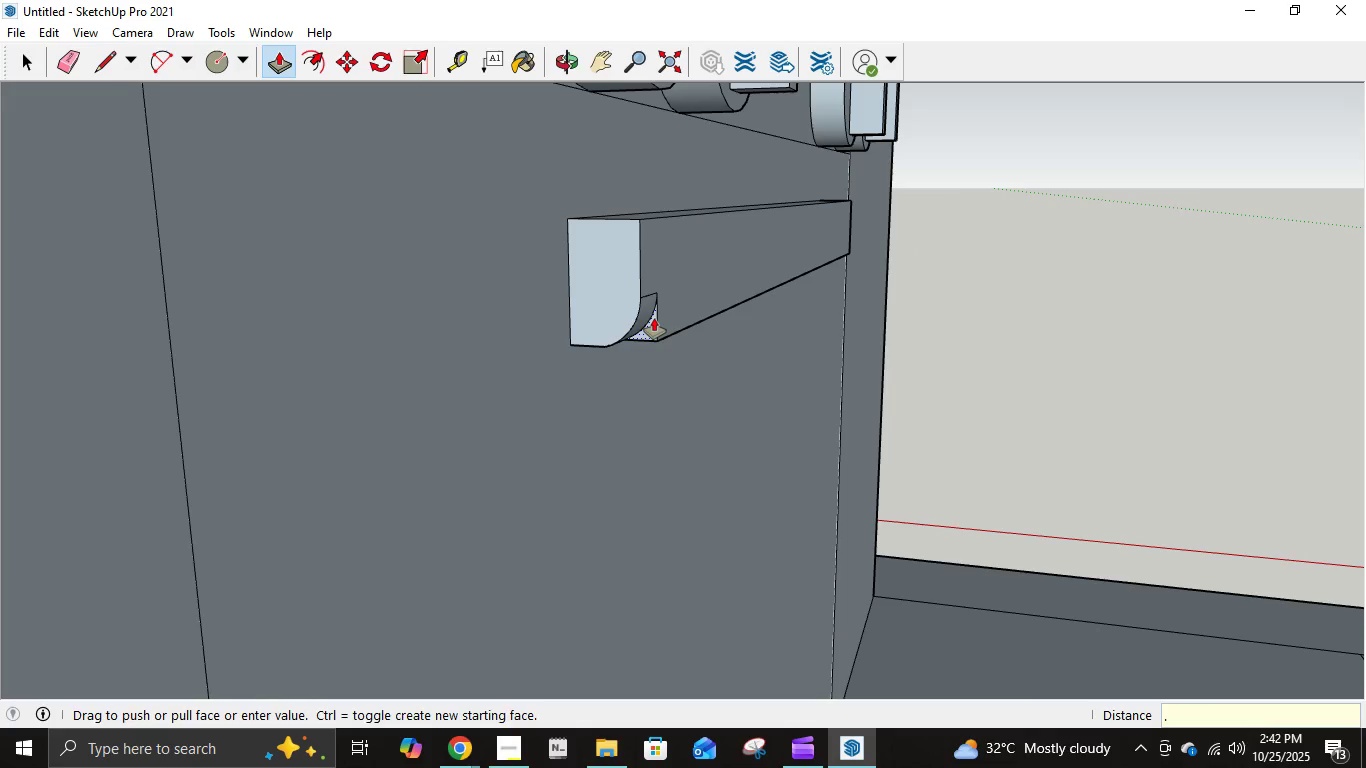 
key(Numpad0)
 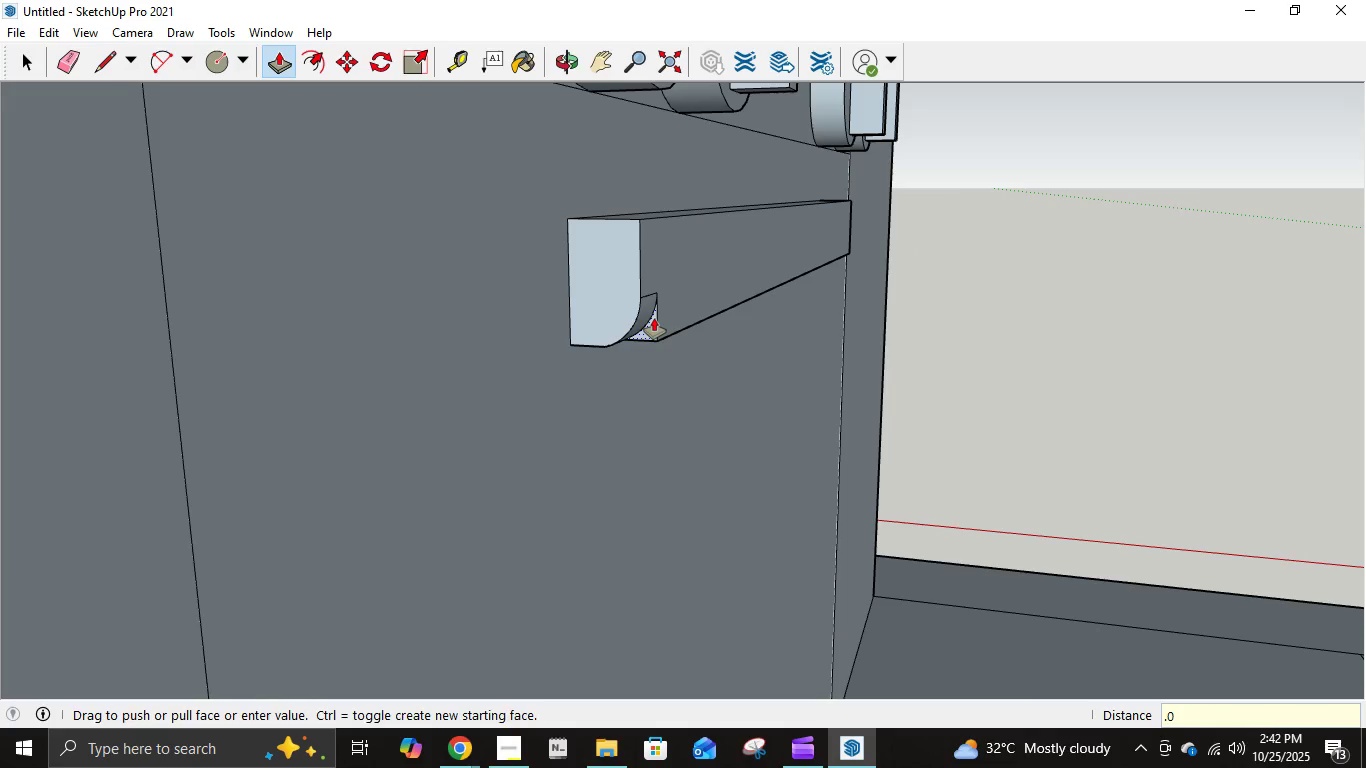 
key(Numpad6)
 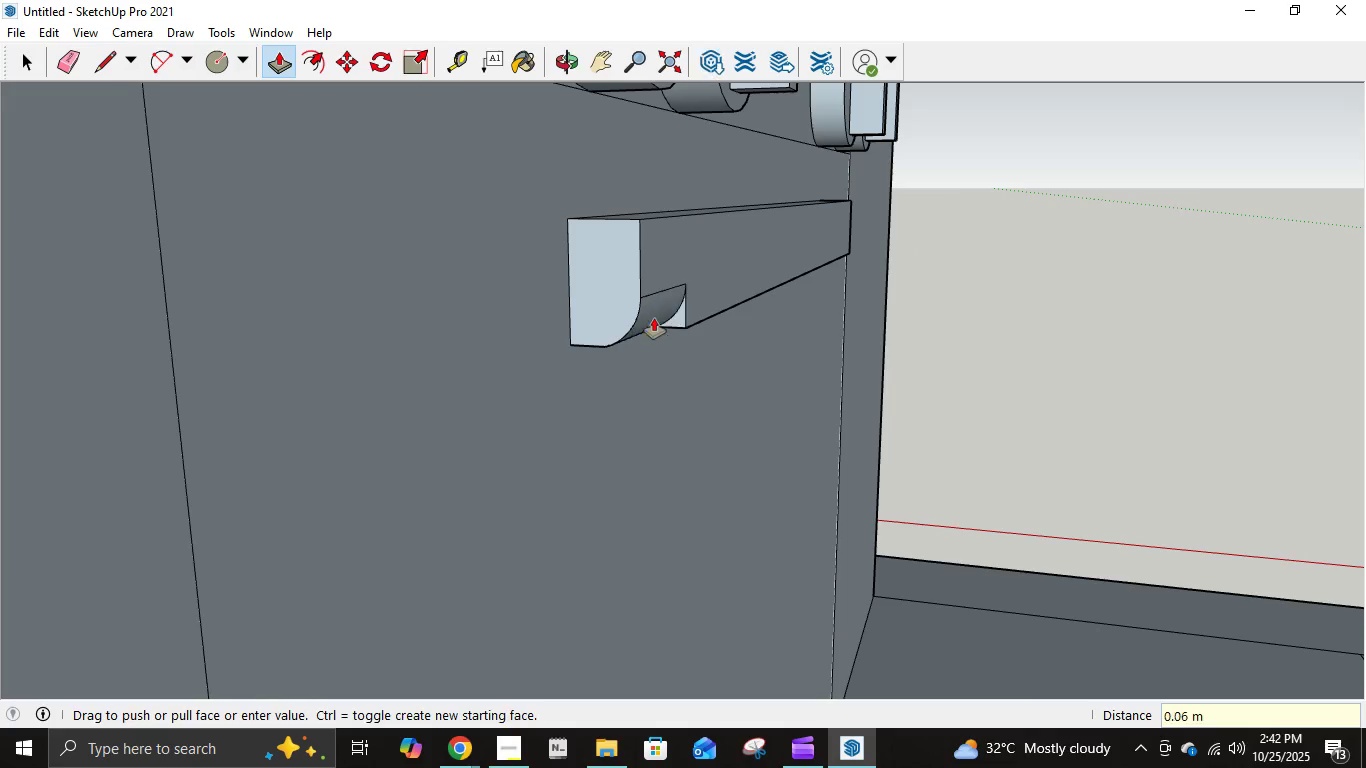 
key(NumpadEnter)
 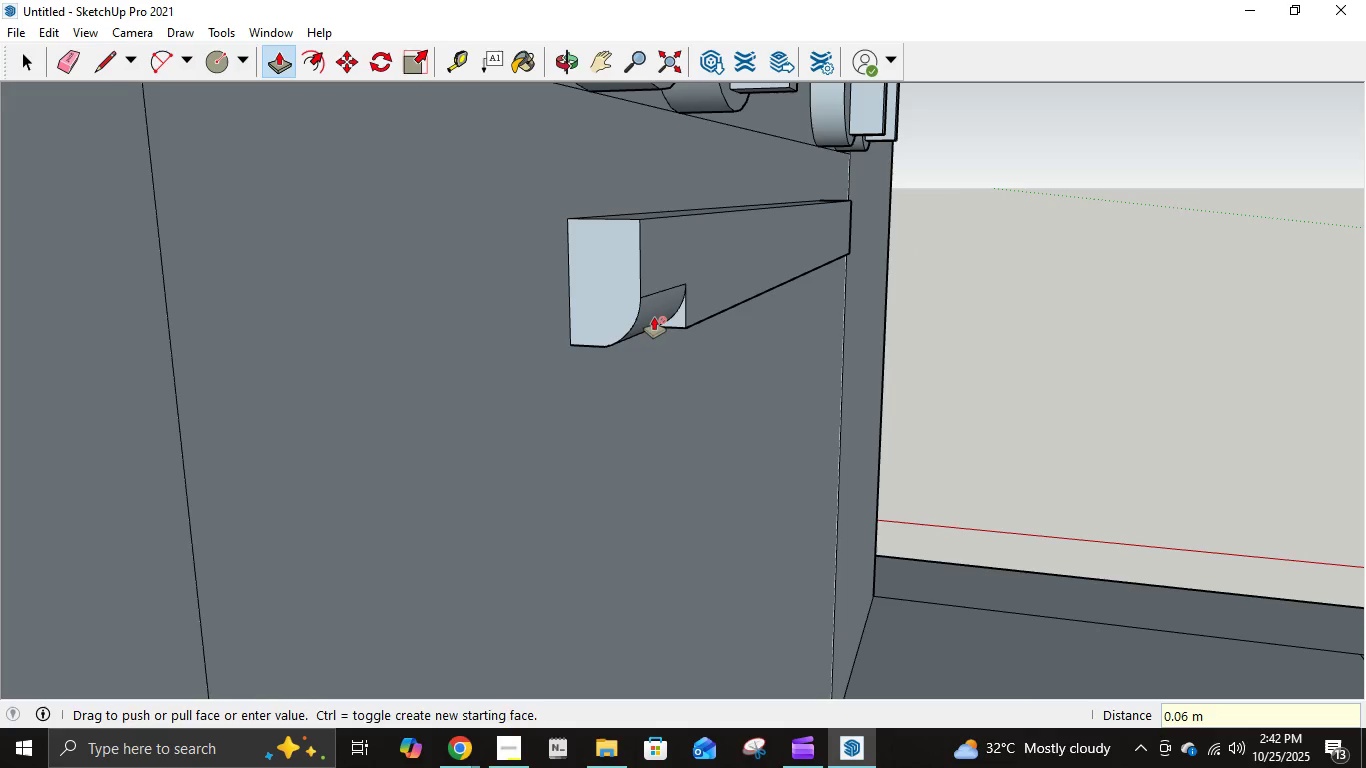 
key(Control+ControlLeft)
 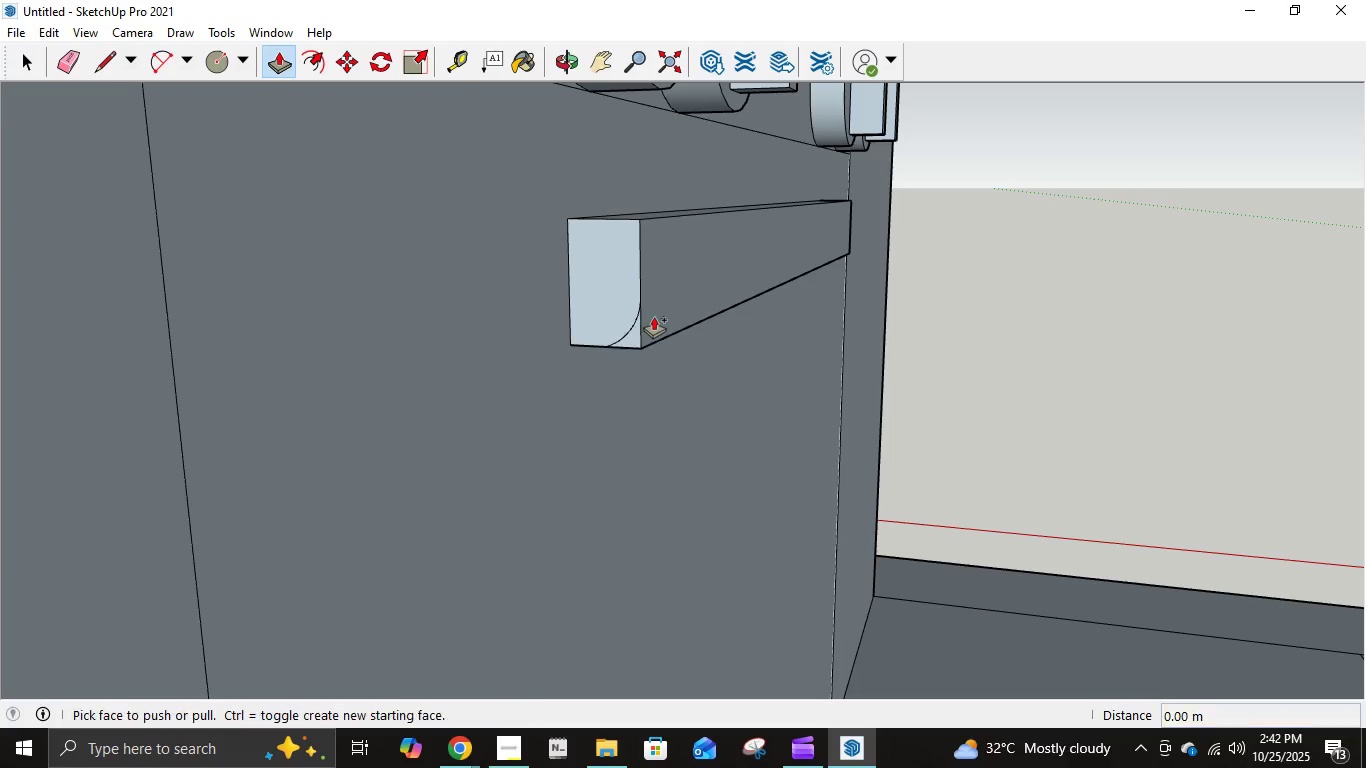 
key(Control+Z)
 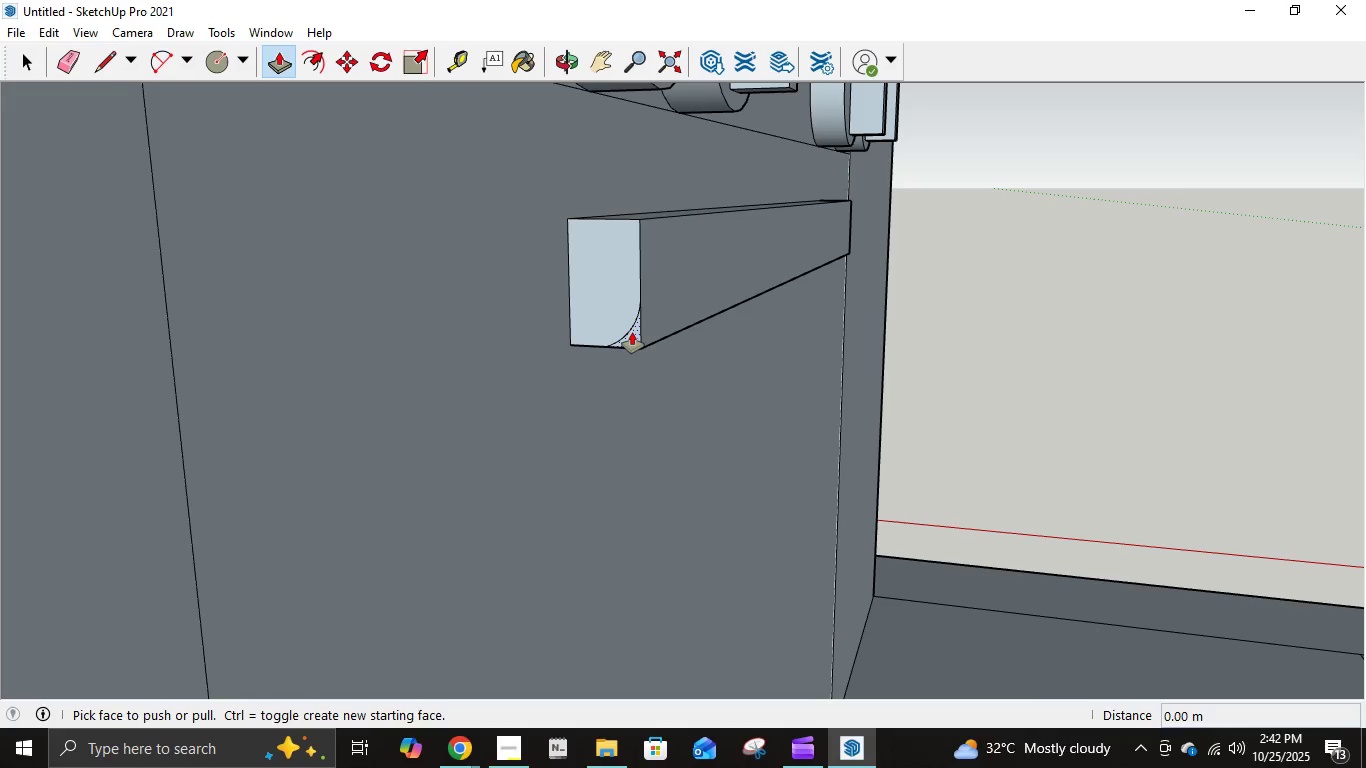 
left_click([632, 332])
 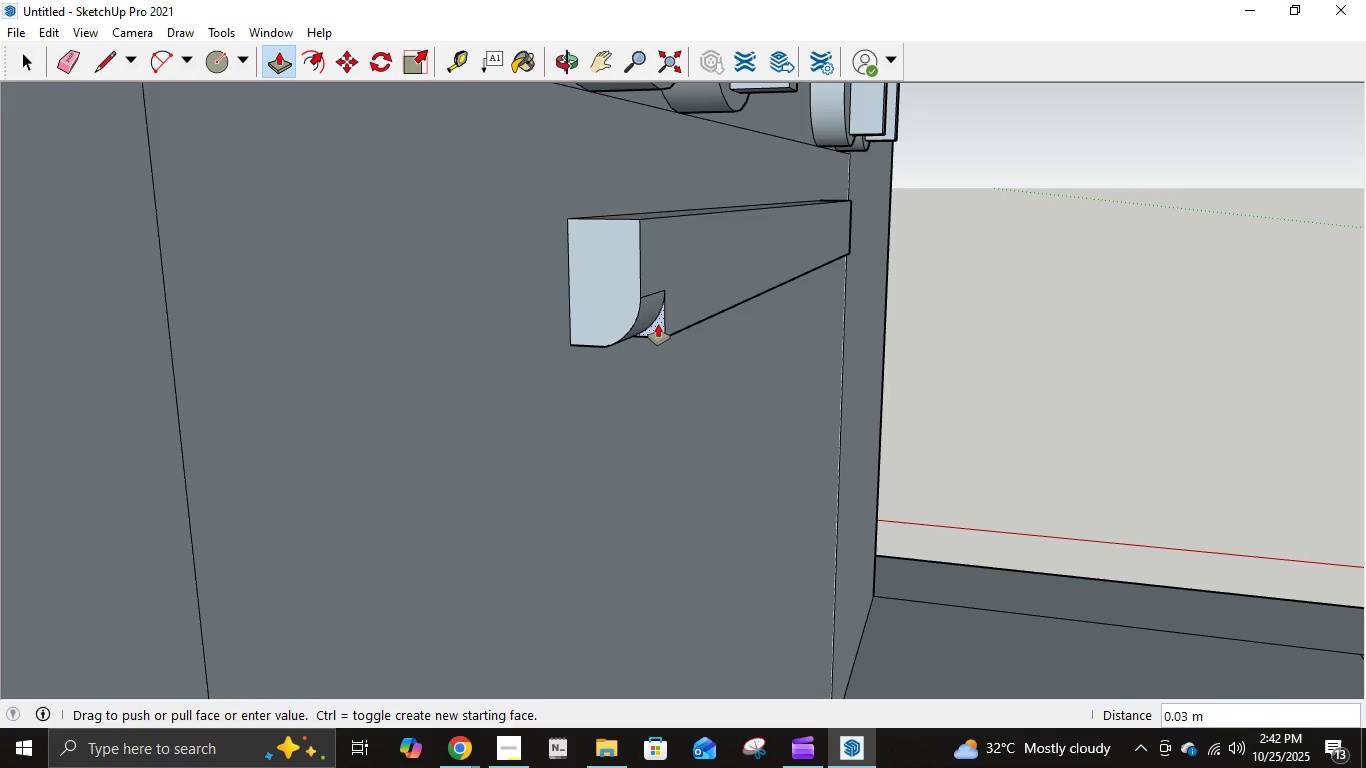 
key(NumpadDecimal)
 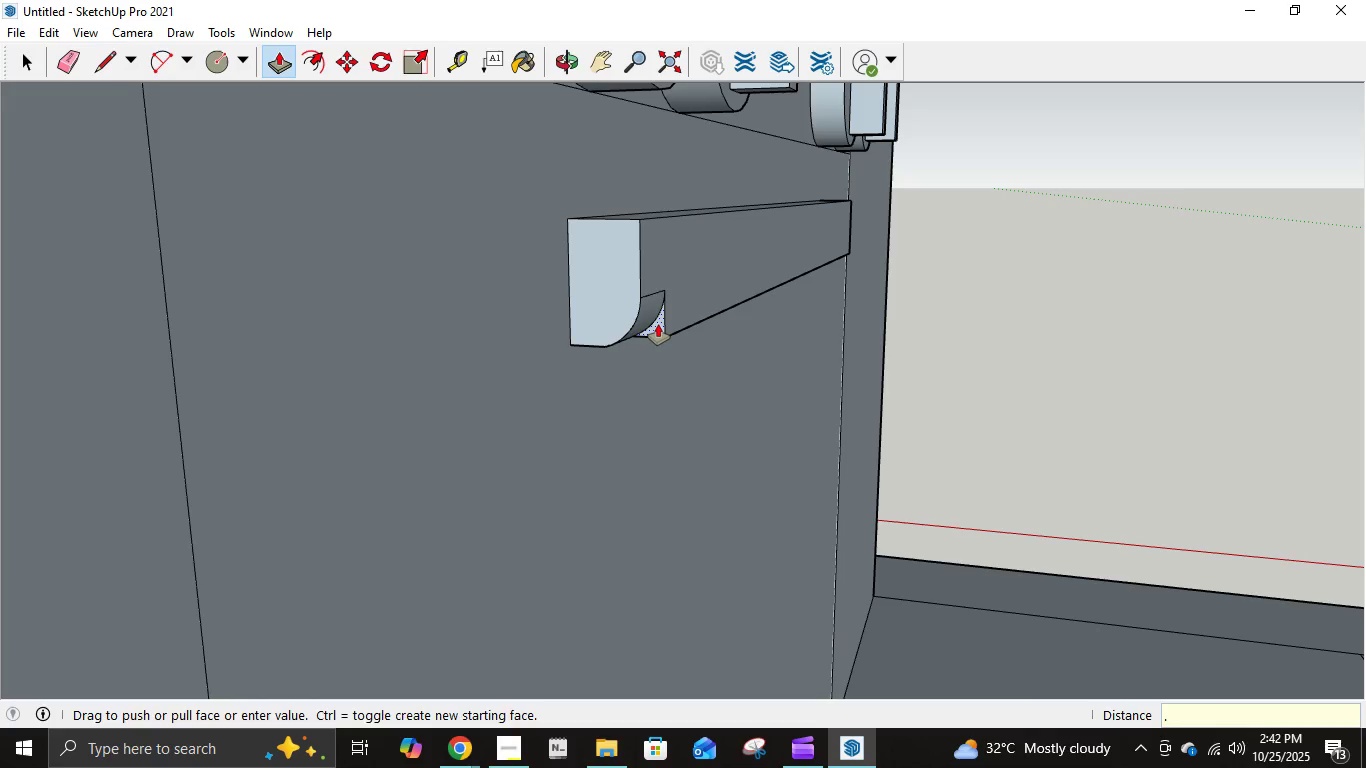 
key(Numpad6)
 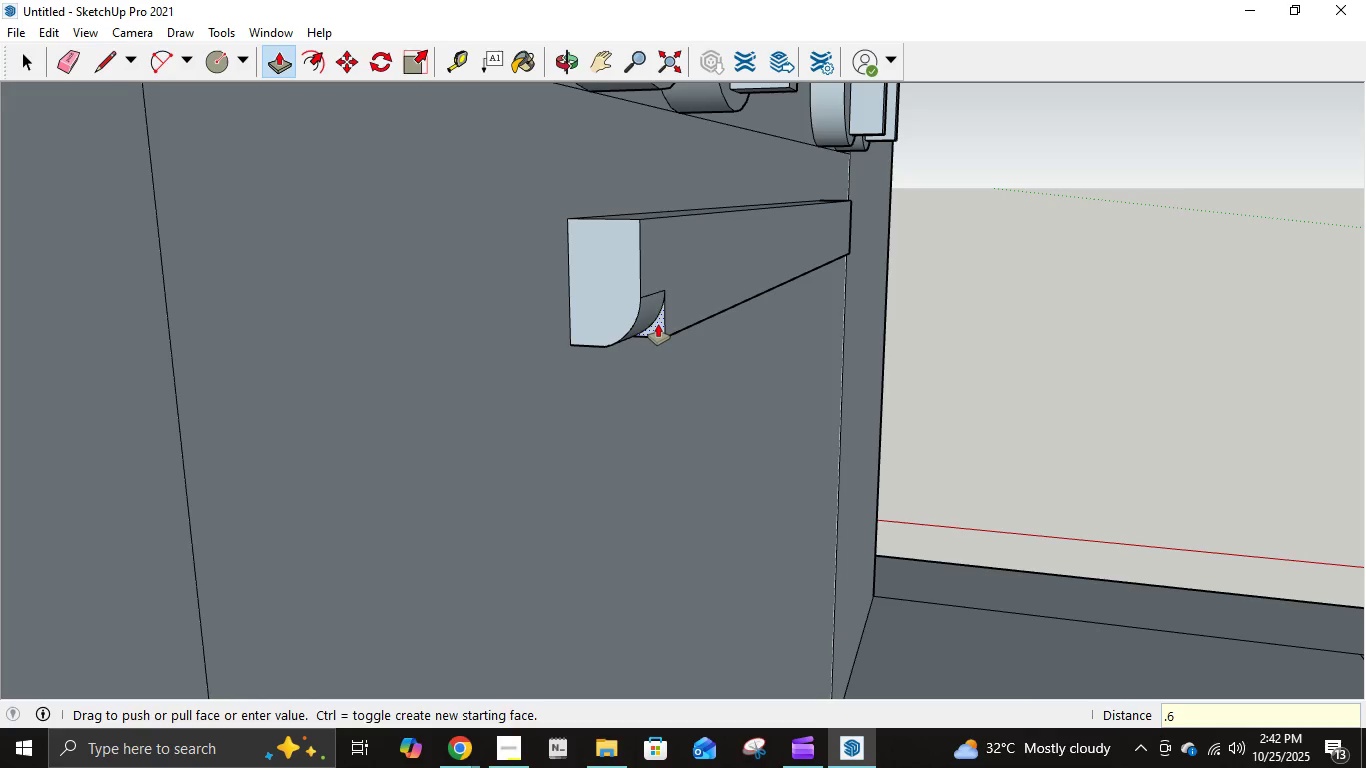 
key(NumpadEnter)
 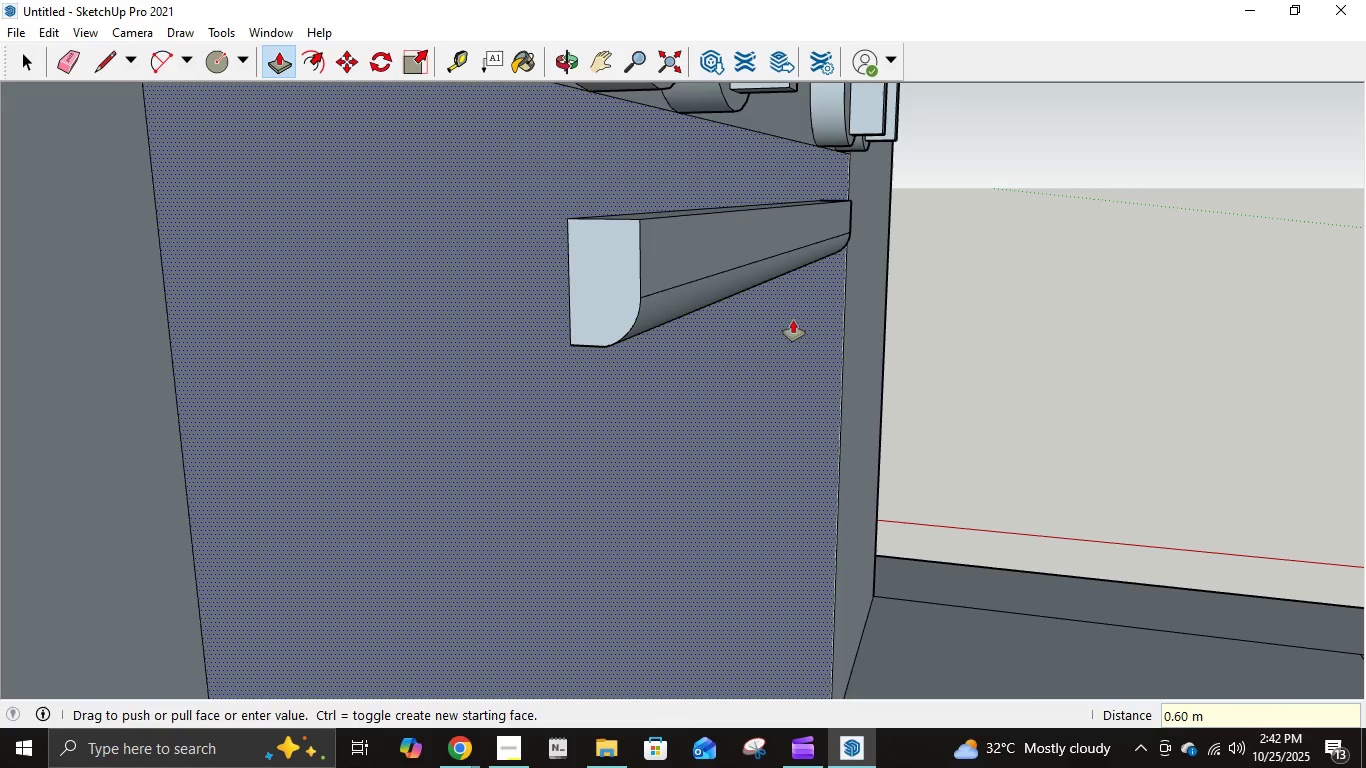 
scroll: coordinate [828, 320], scroll_direction: down, amount: 4.0
 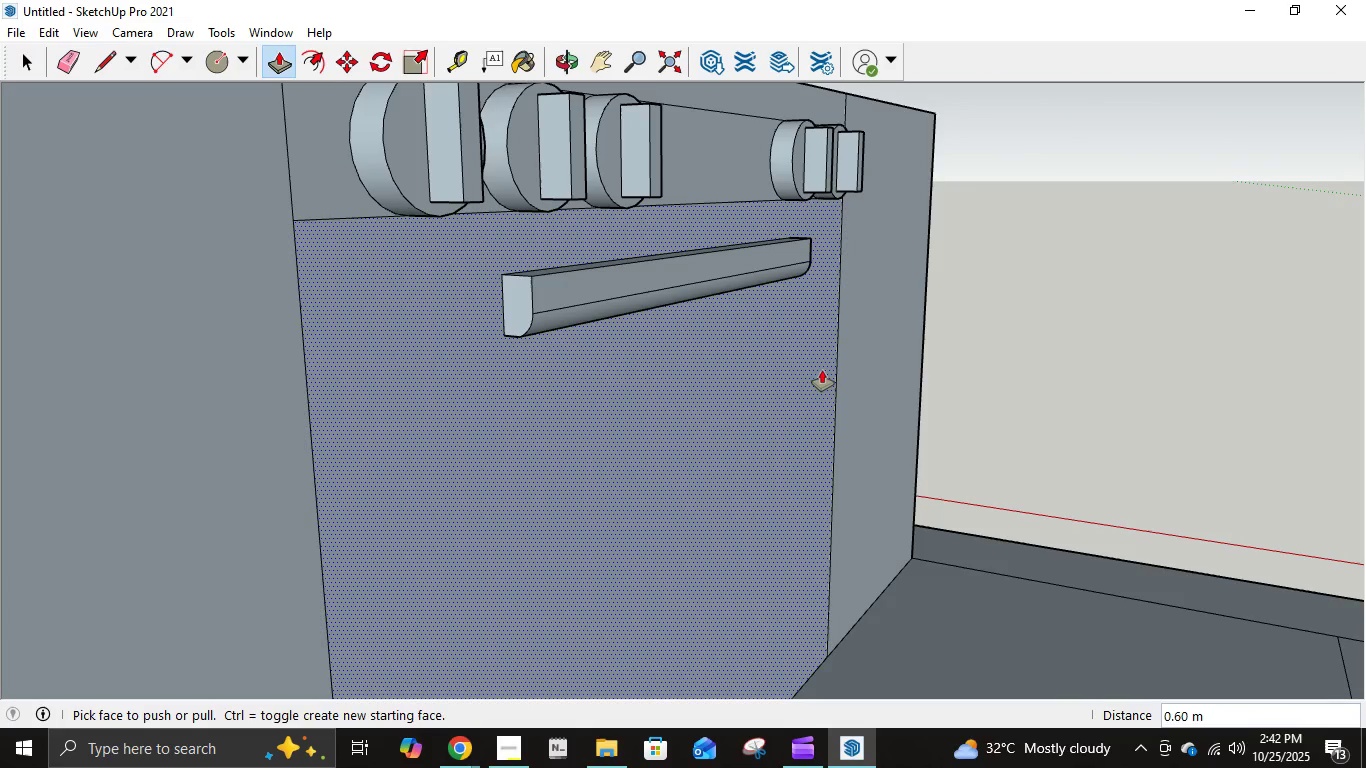 
key(Control+Z)
 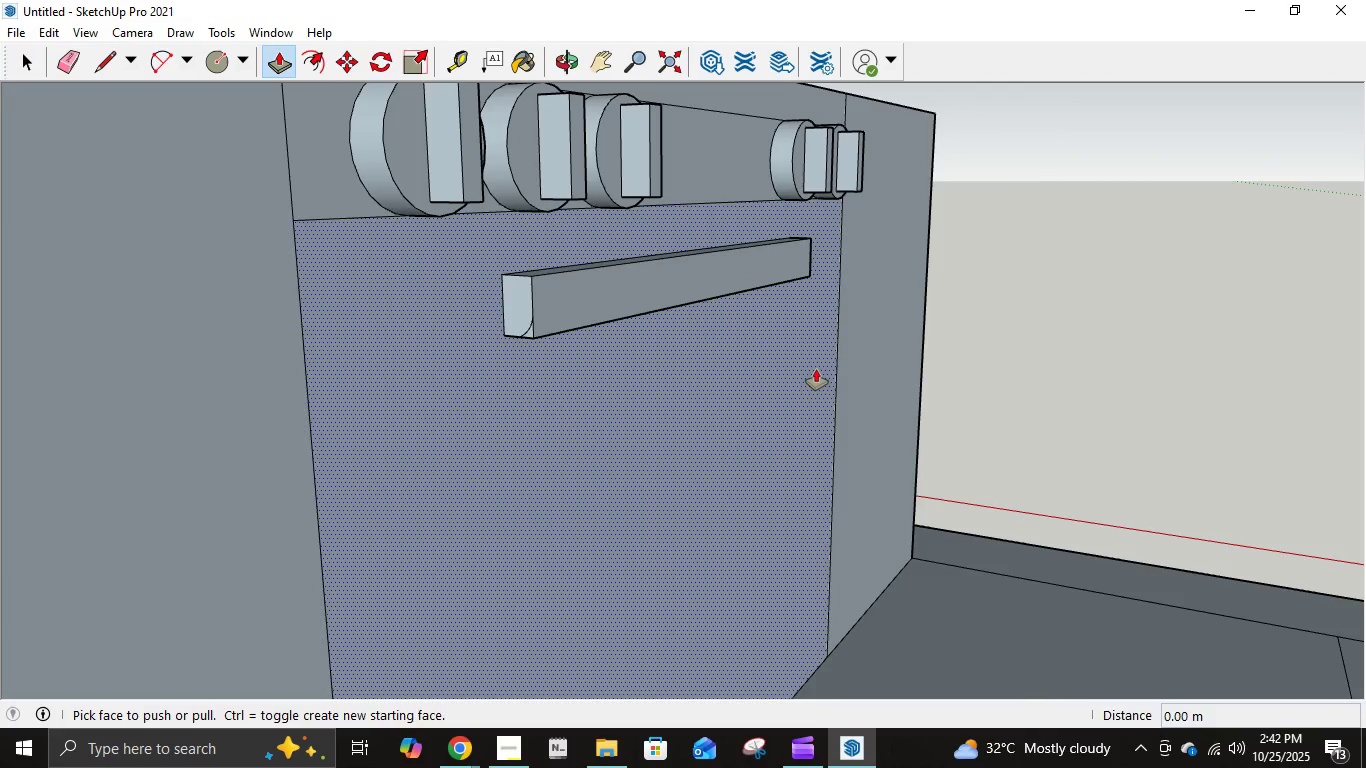 
key(Control+Z)
 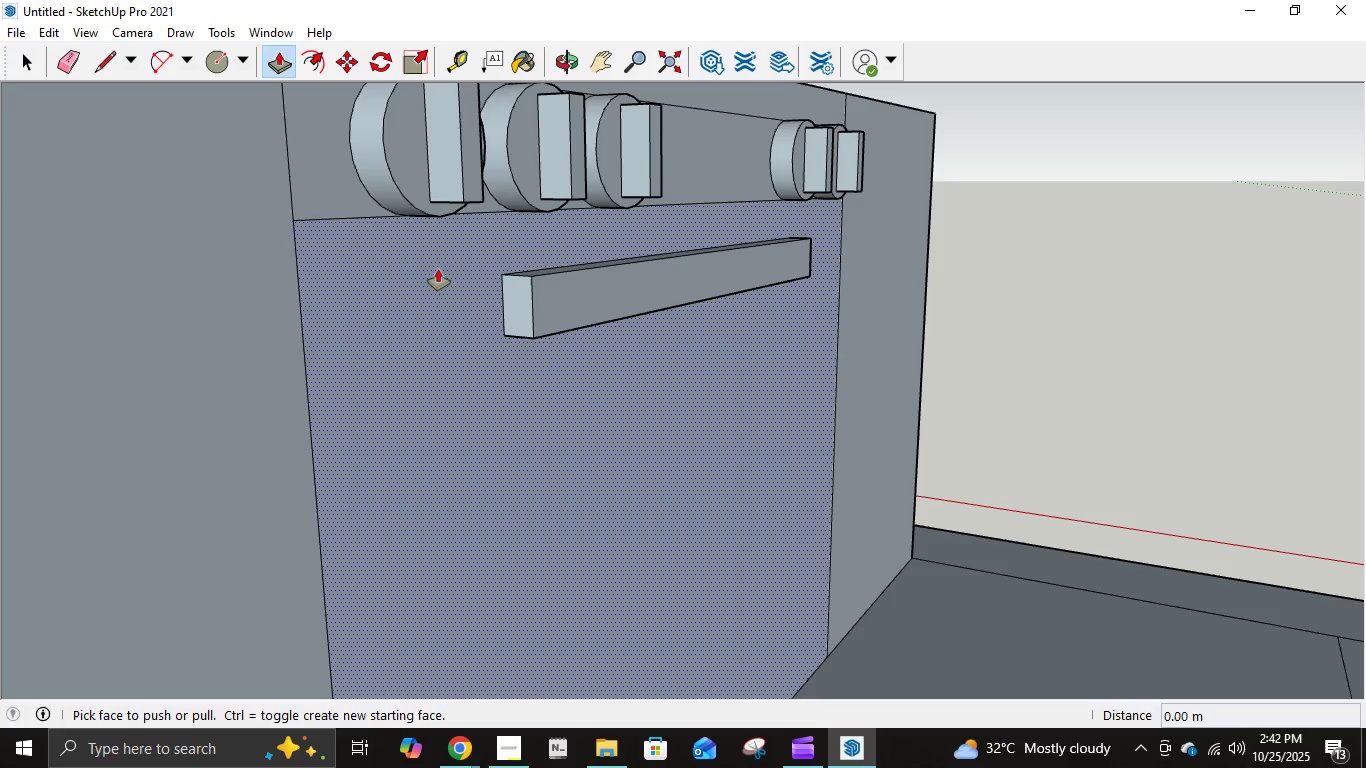 
scroll: coordinate [537, 279], scroll_direction: up, amount: 6.0
 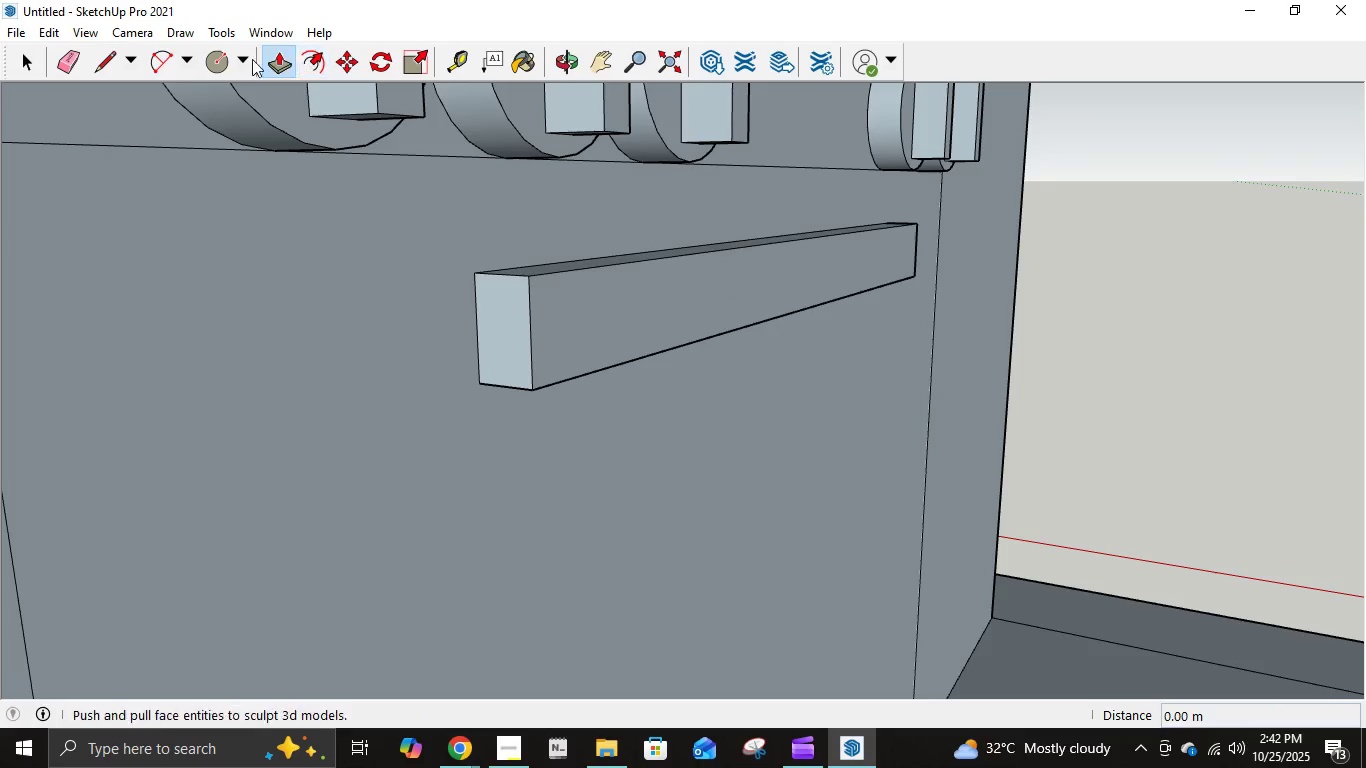 
left_click([105, 76])
 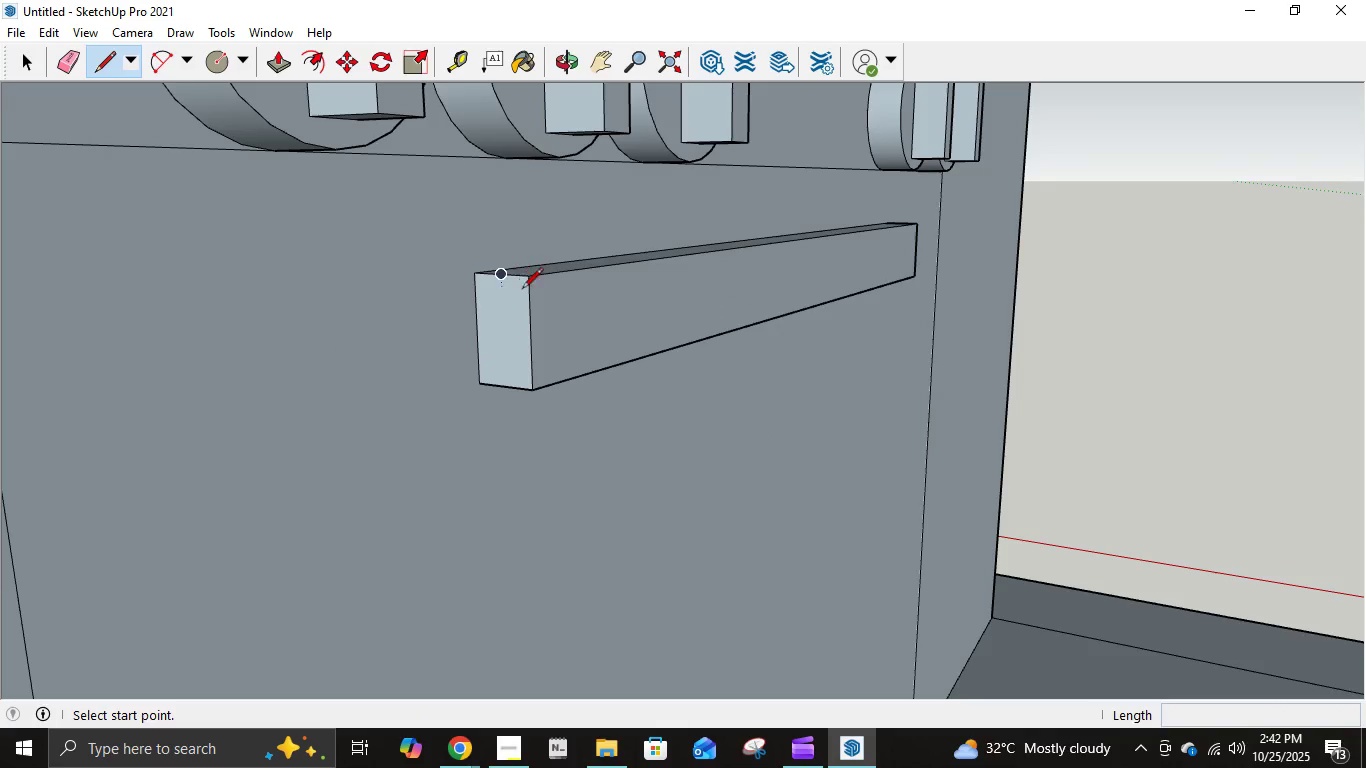 
left_click([528, 282])
 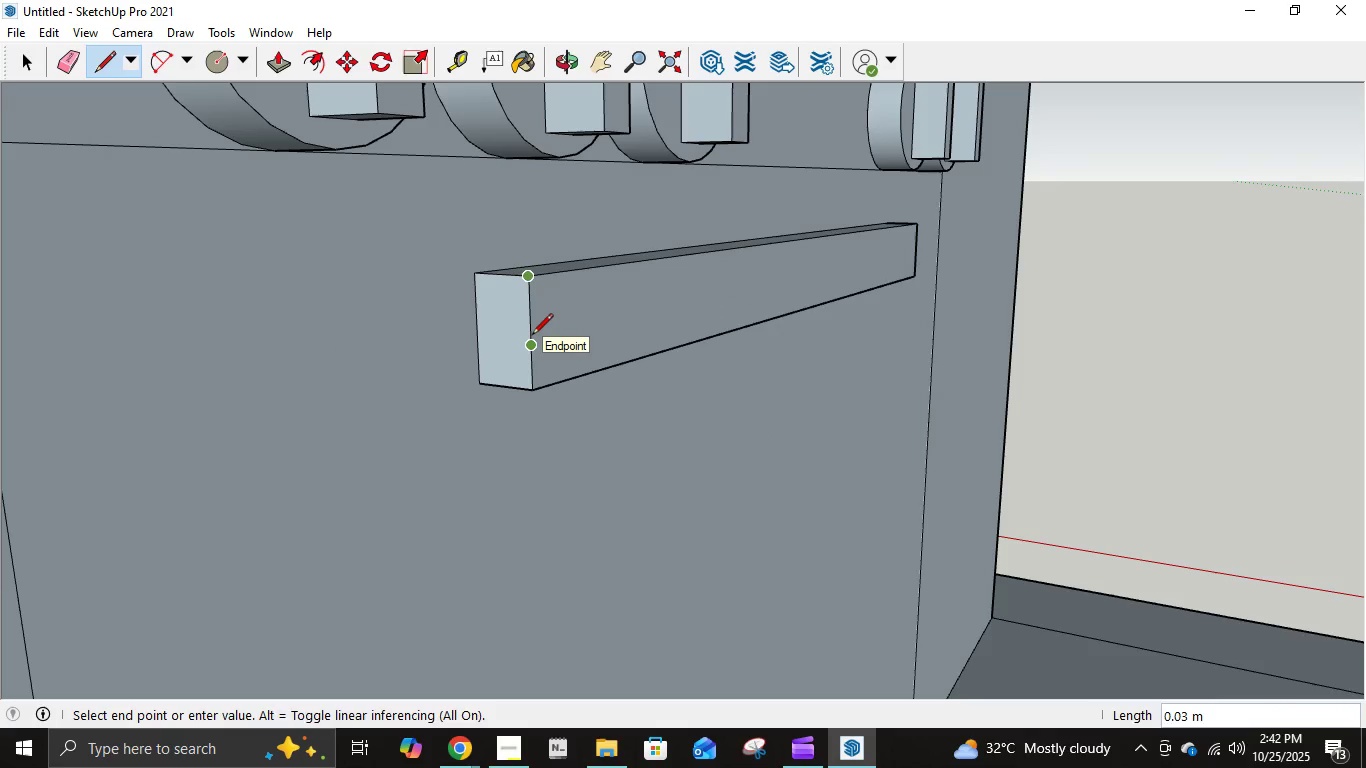 
key(NumpadDecimal)
 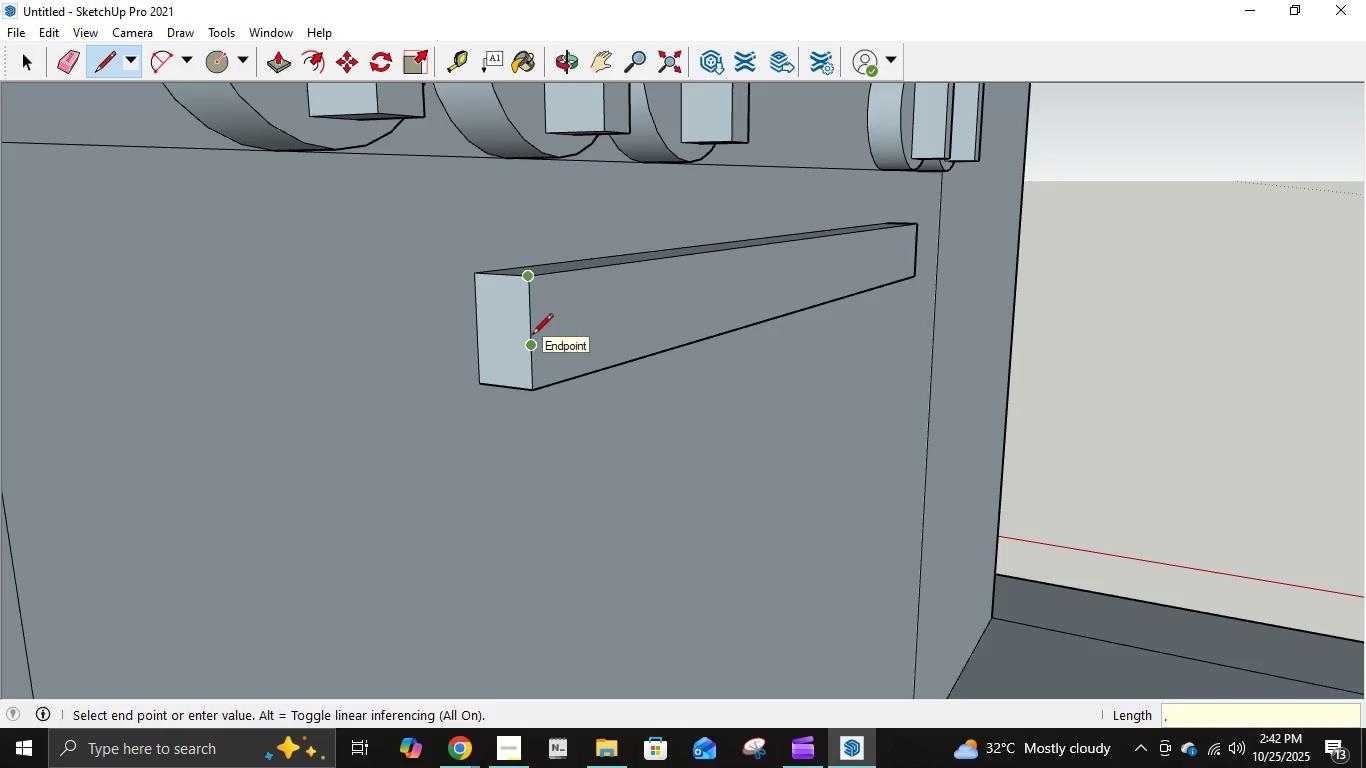 
key(Numpad0)
 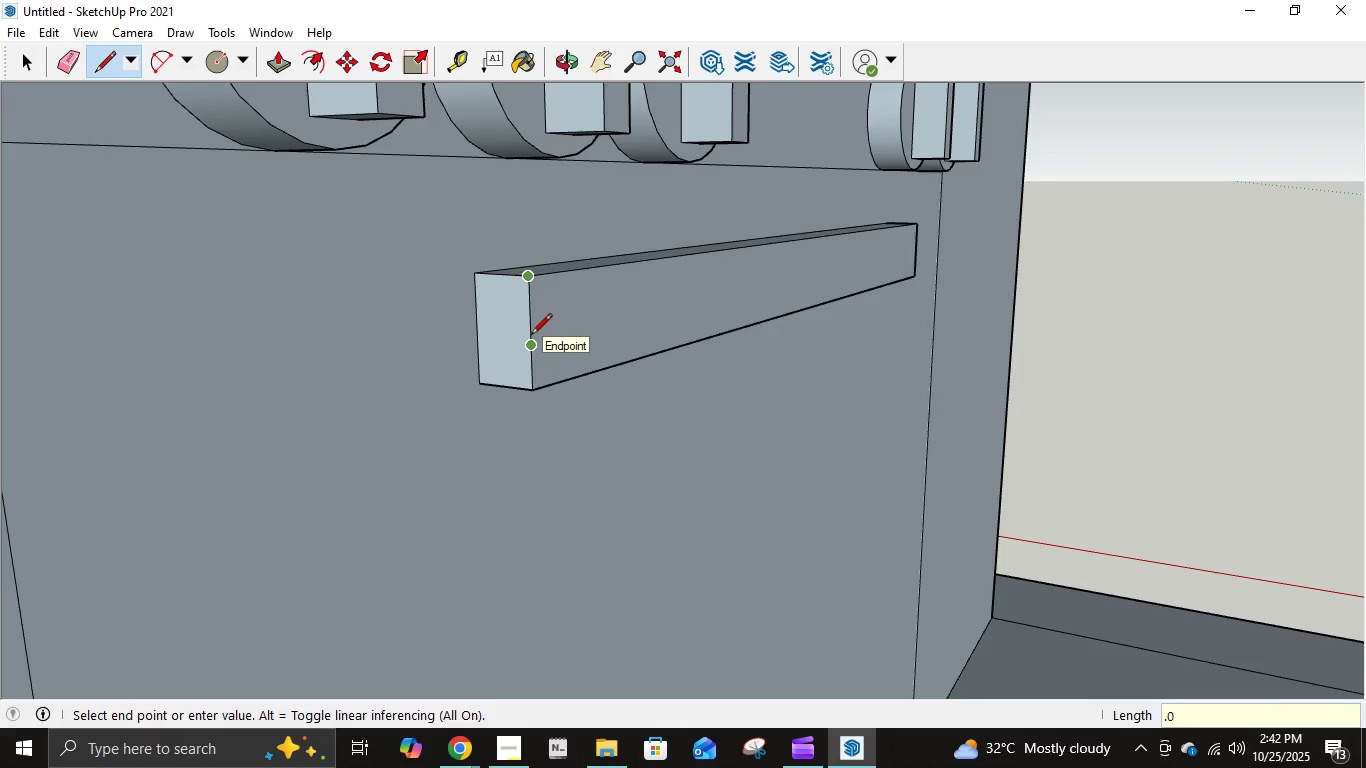 
key(Numpad2)
 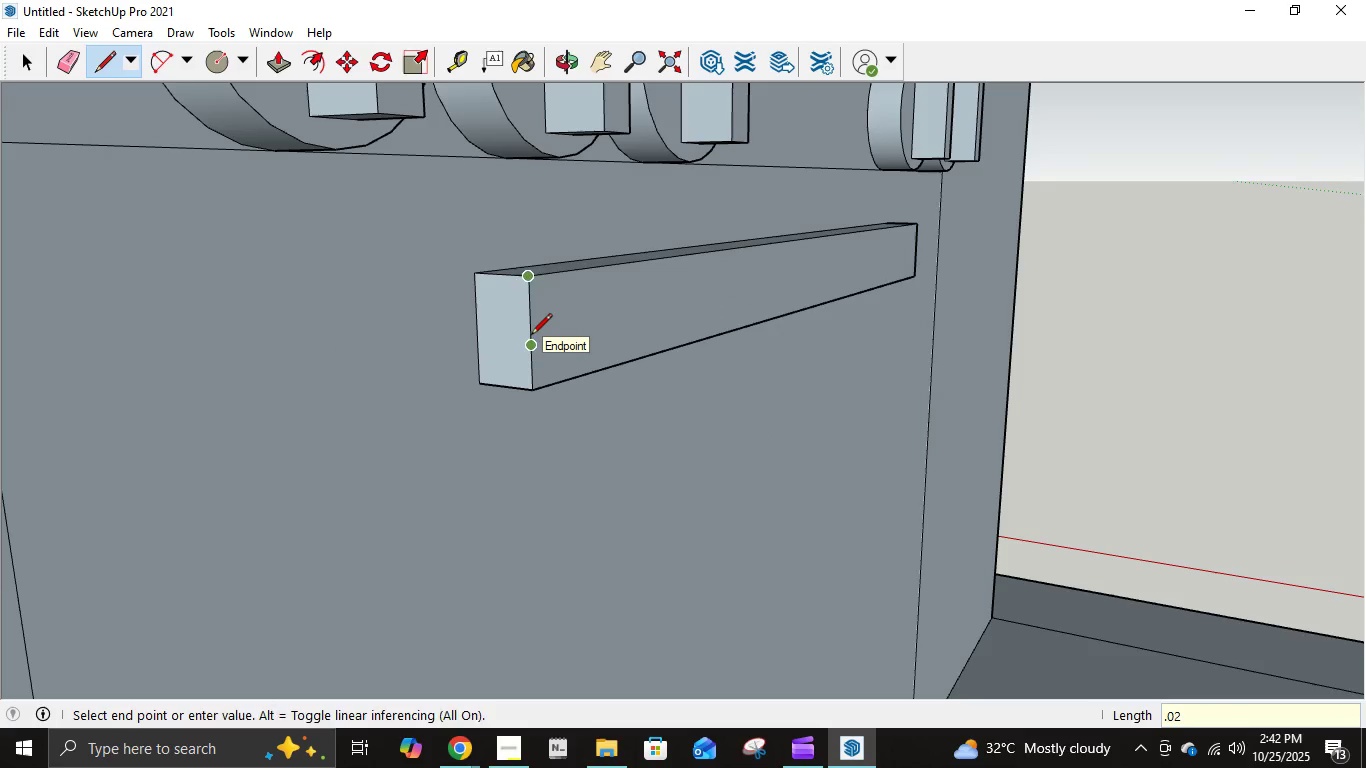 
key(NumpadEnter)
 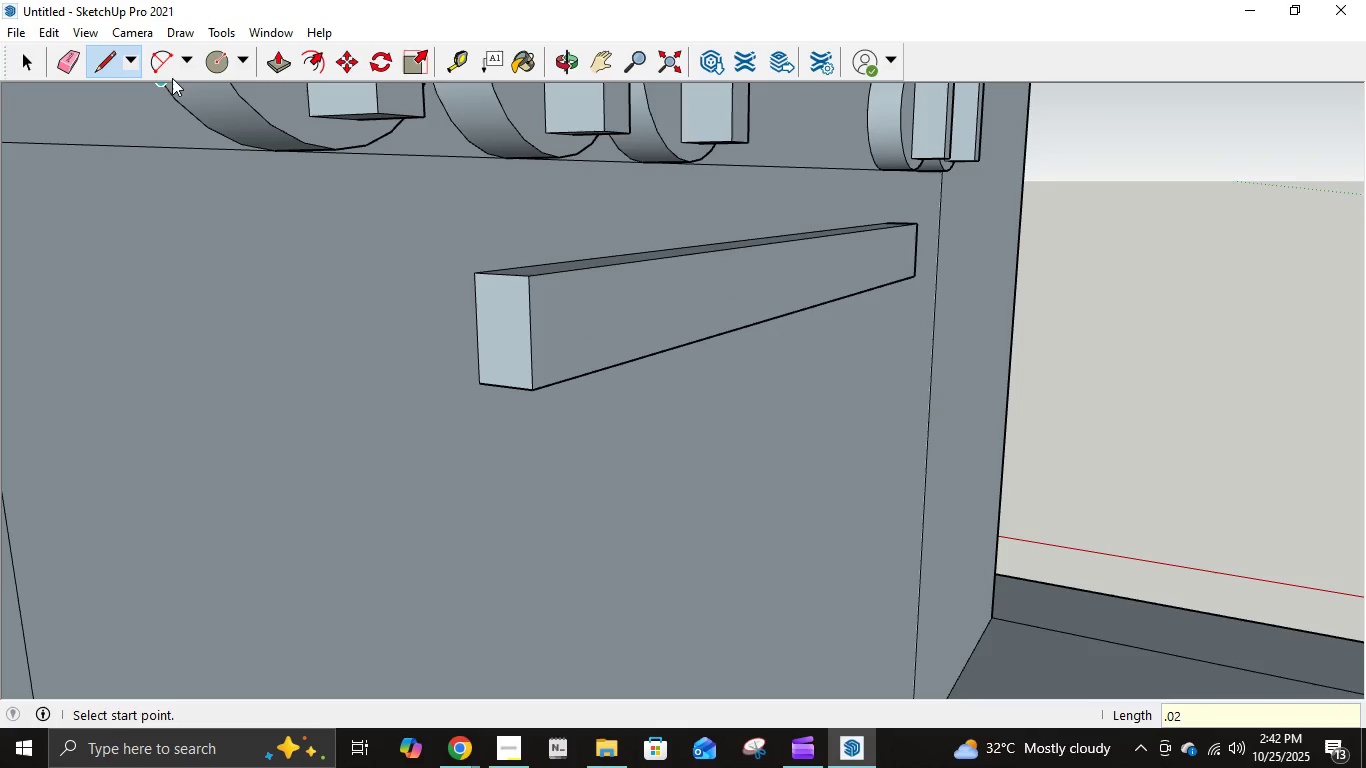 
left_click([158, 62])
 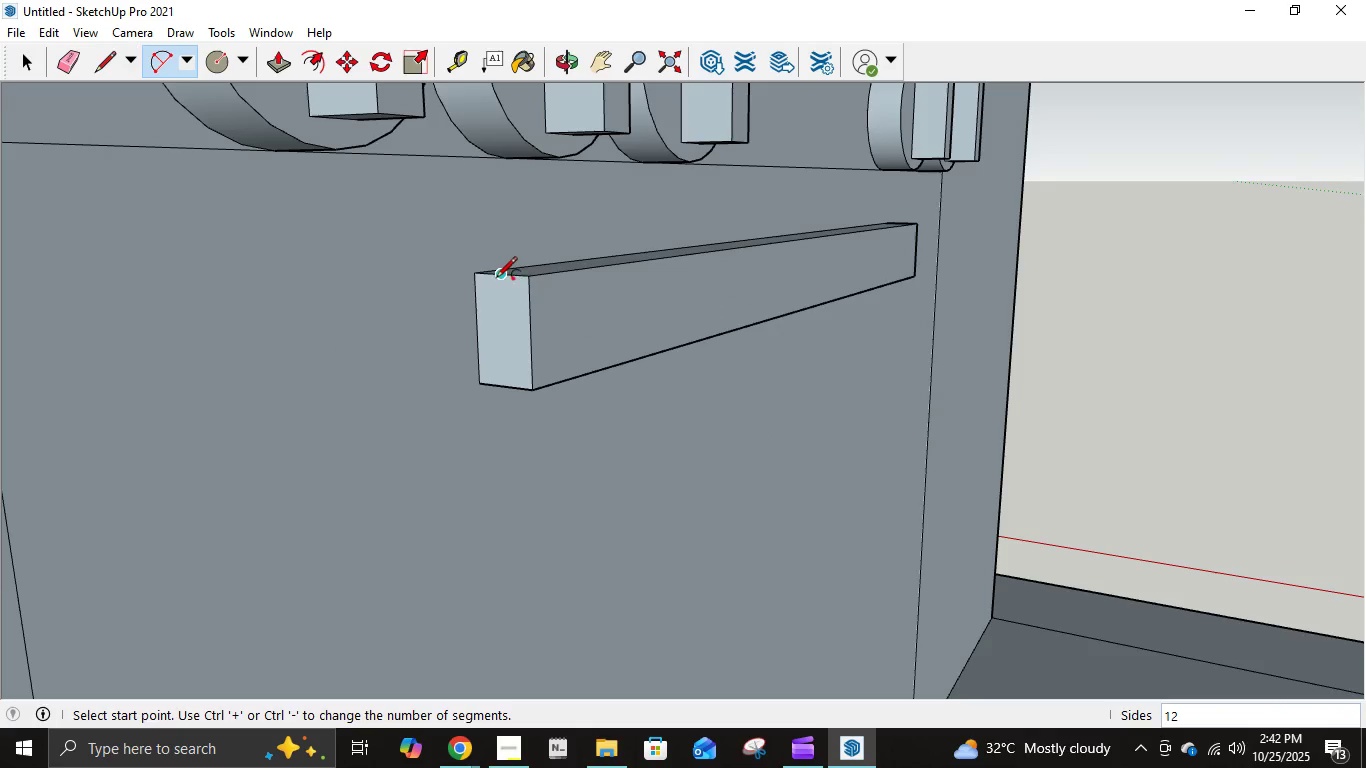 
left_click([496, 279])
 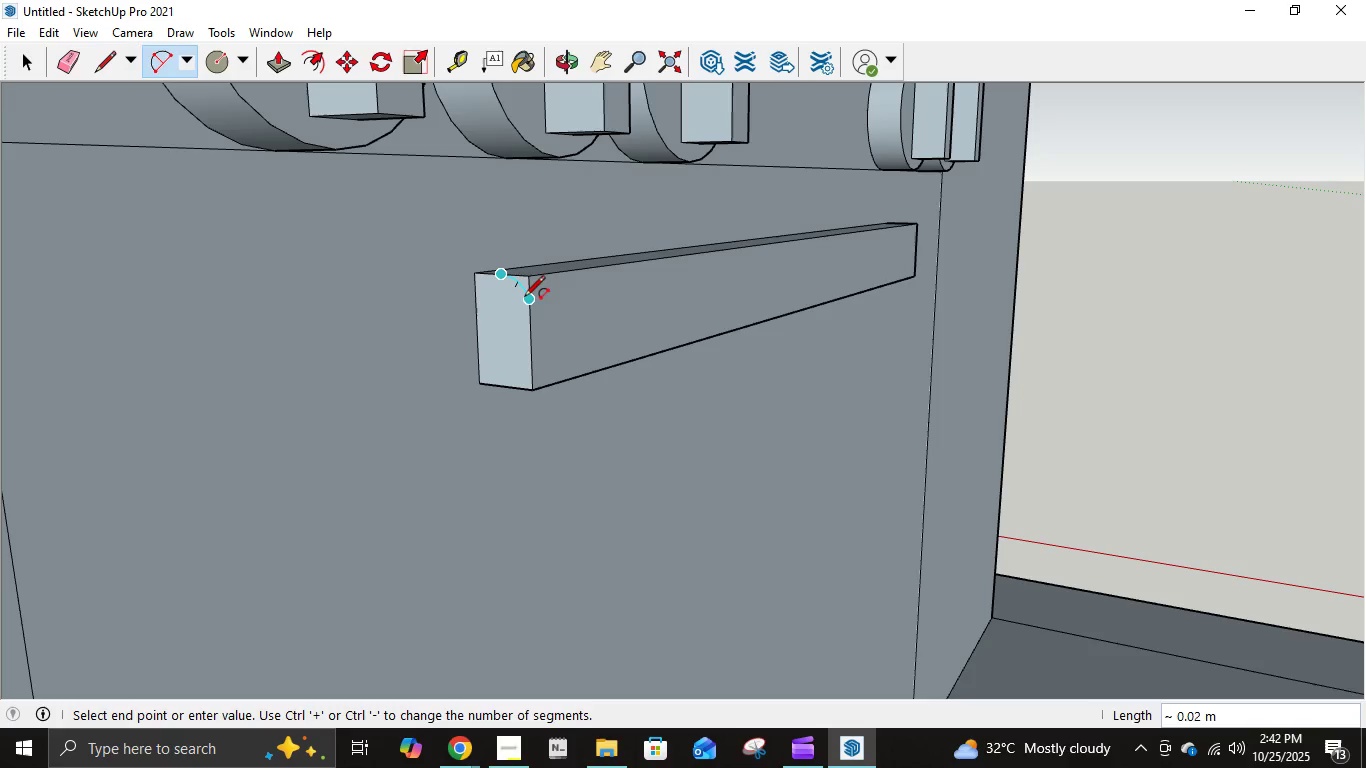 
left_click([524, 315])
 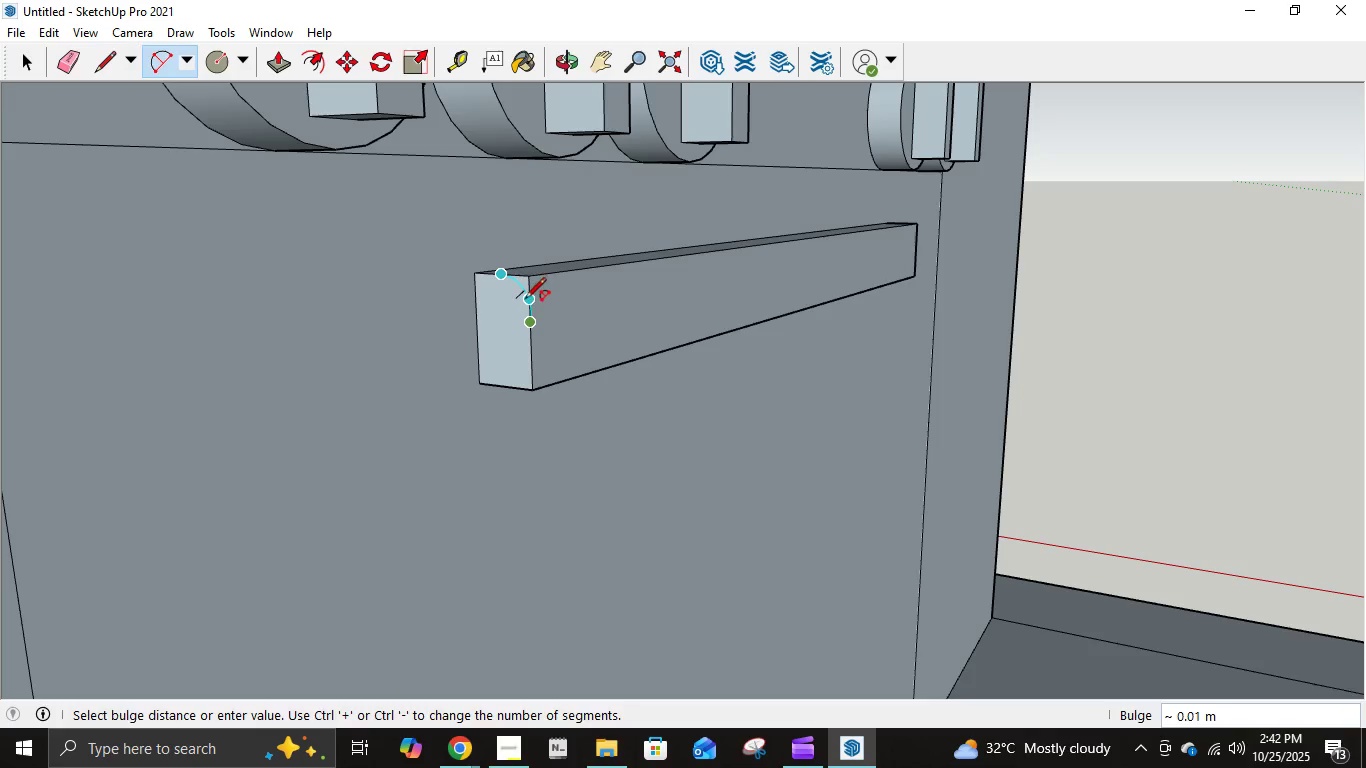 
left_click([525, 304])
 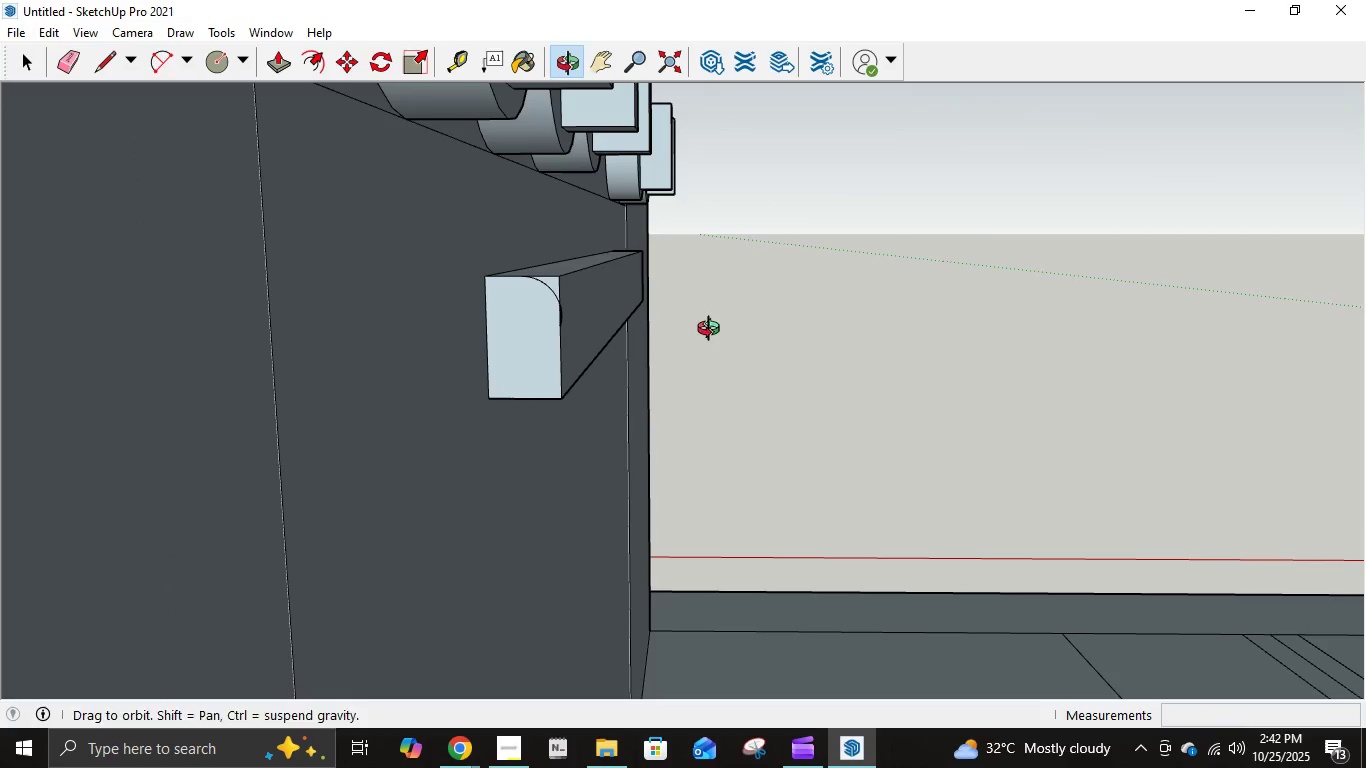 
scroll: coordinate [601, 320], scroll_direction: up, amount: 6.0
 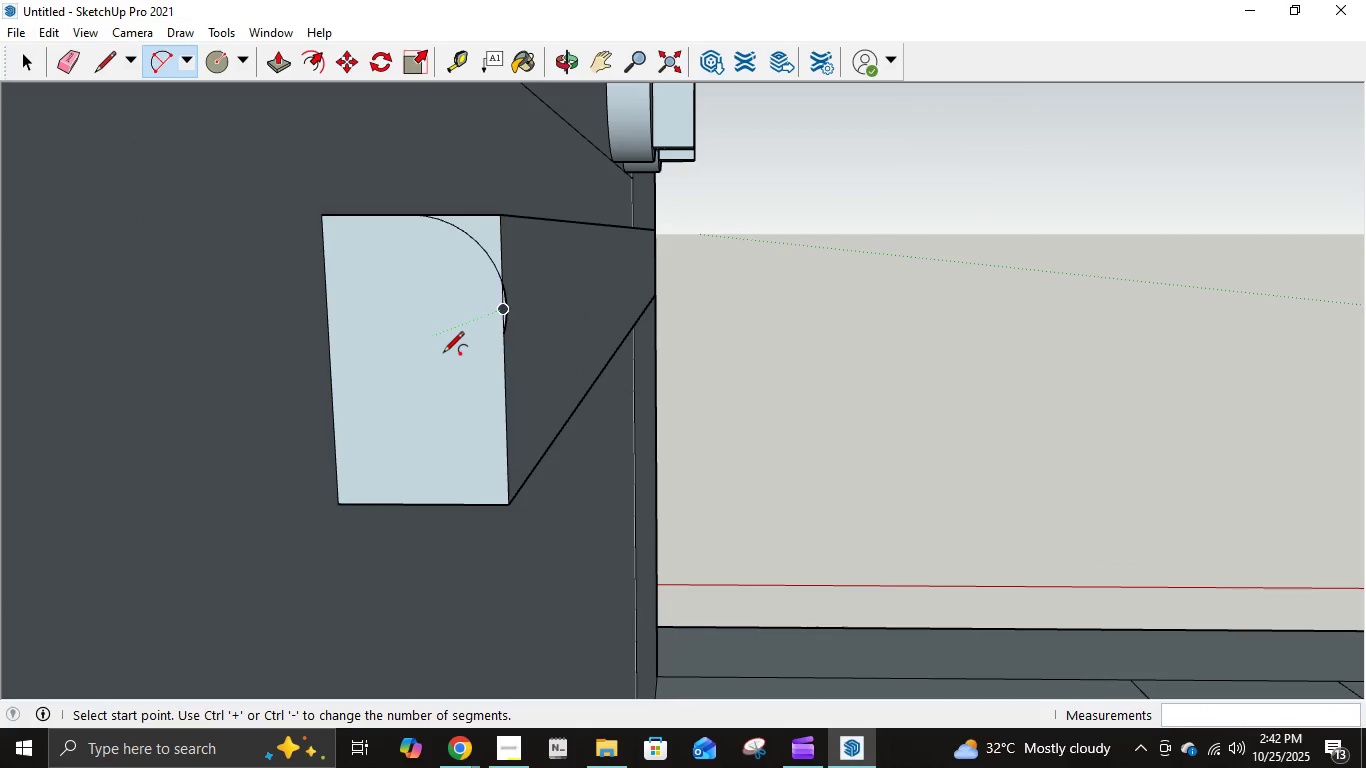 
key(Control+Z)
 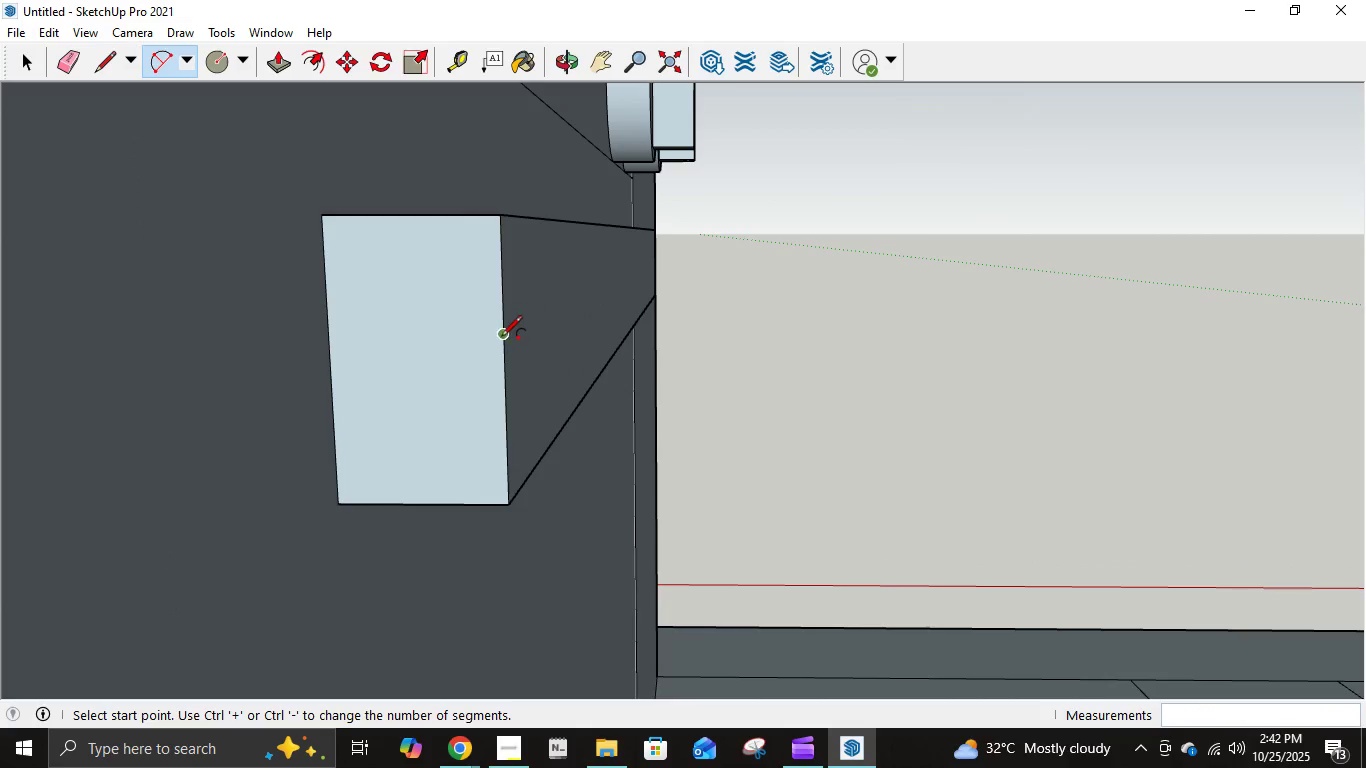 
left_click([501, 340])
 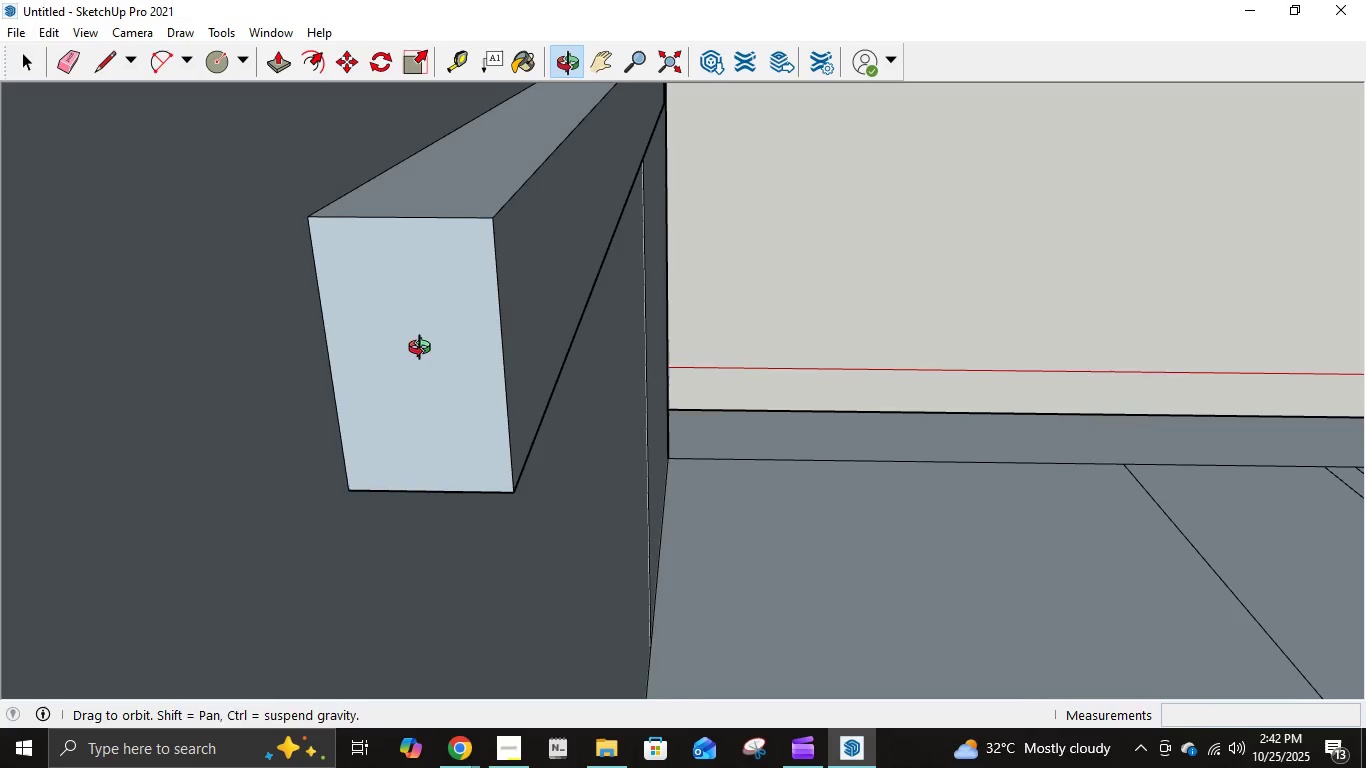 
left_click([398, 222])
 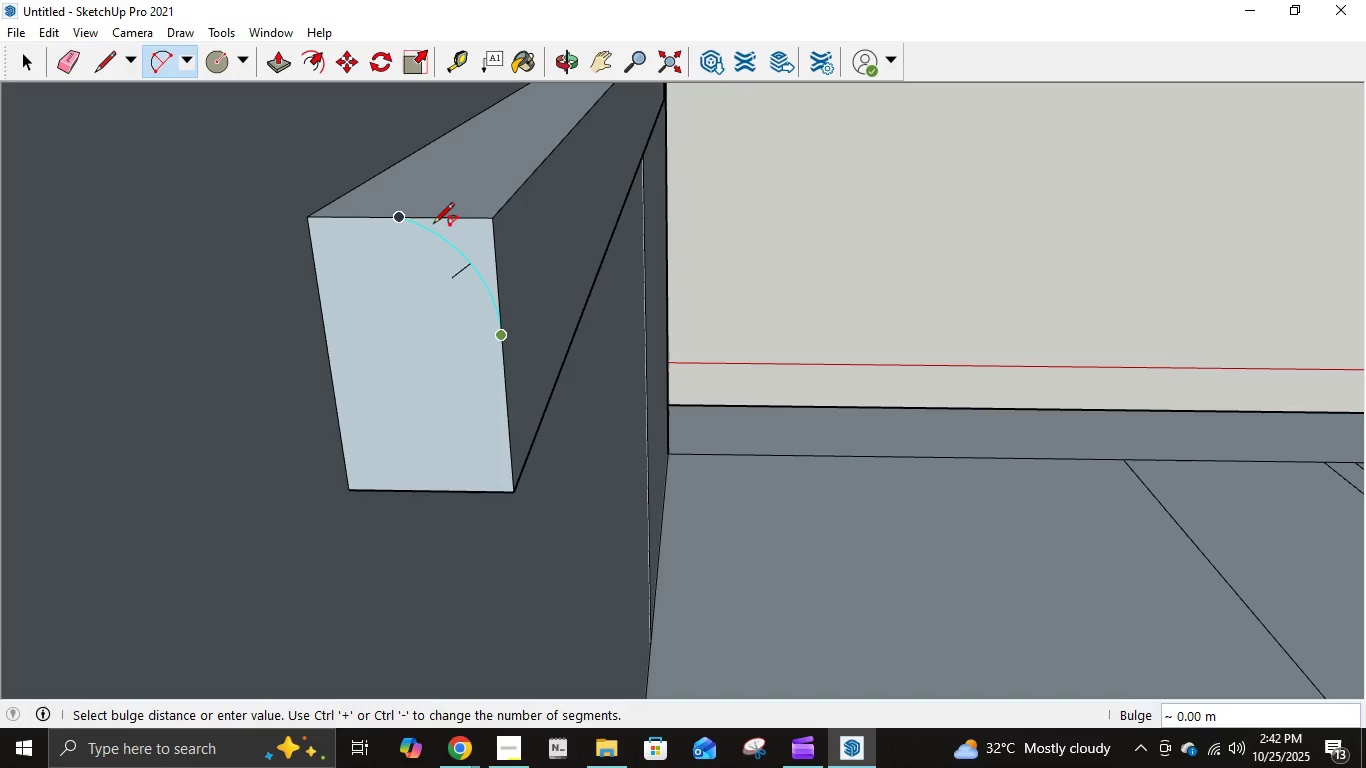 
left_click([433, 225])
 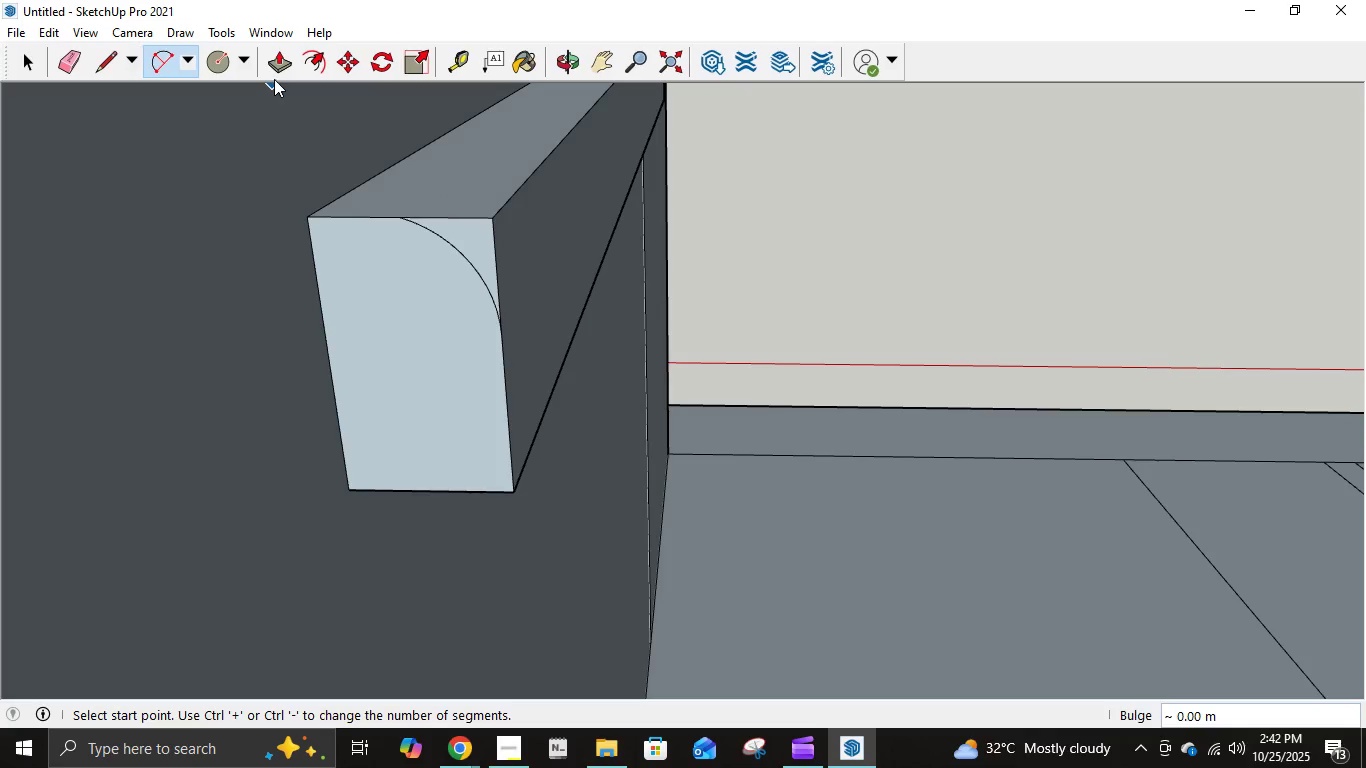 
left_click([282, 62])
 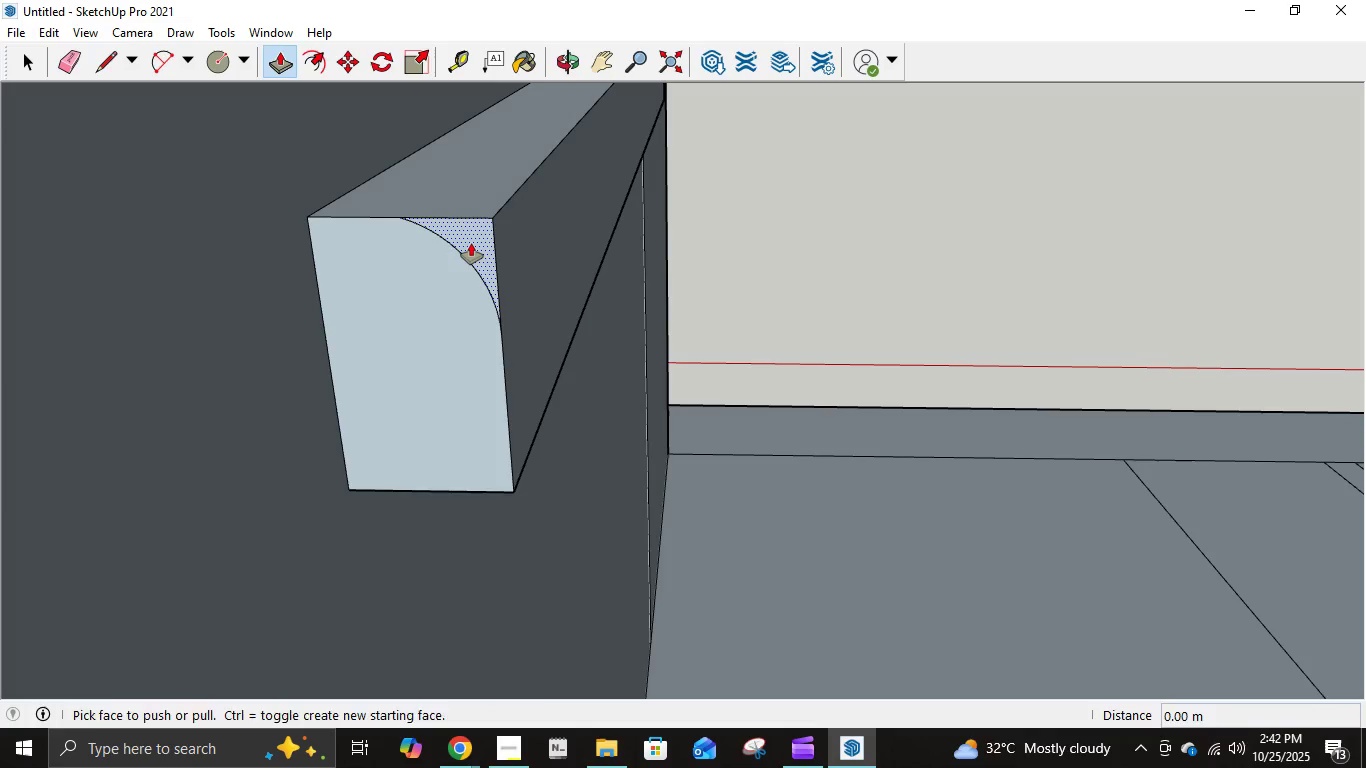 
left_click([471, 243])
 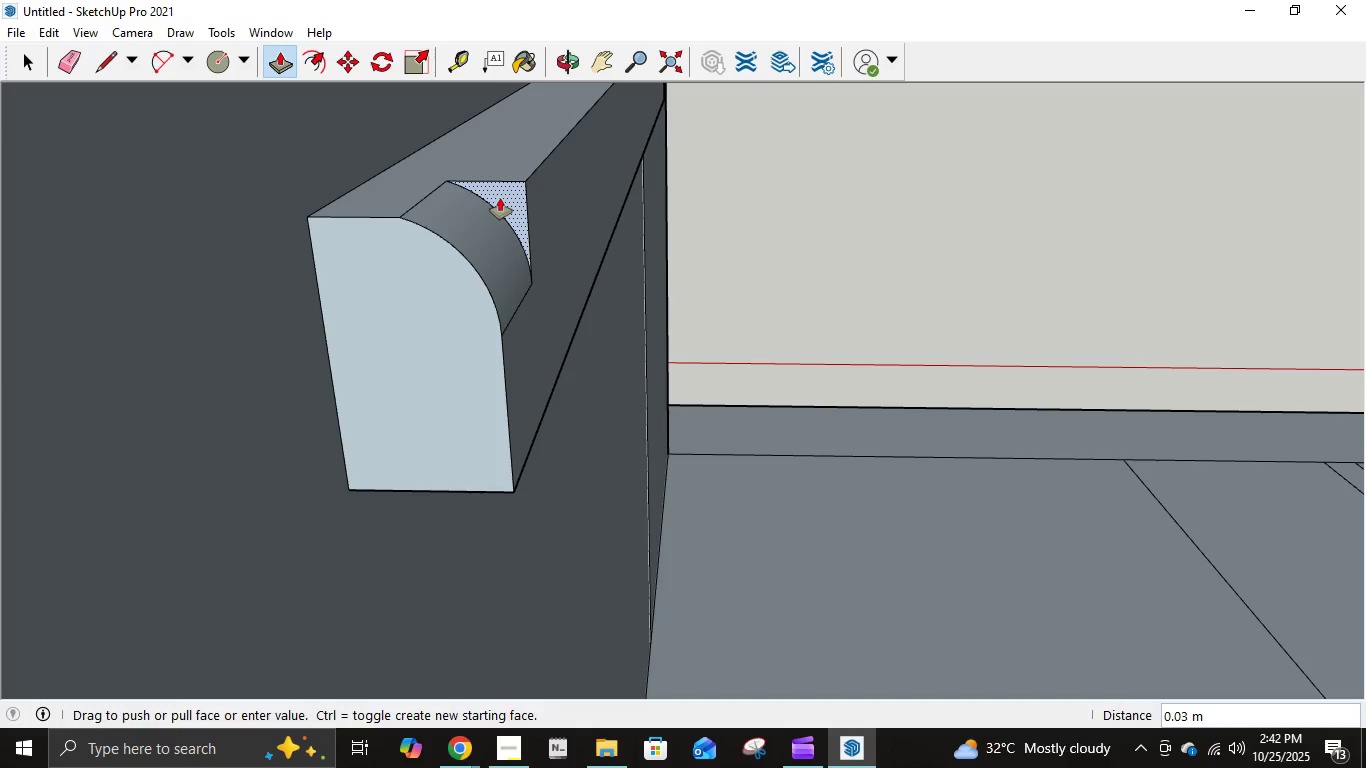 
key(NumpadDecimal)
 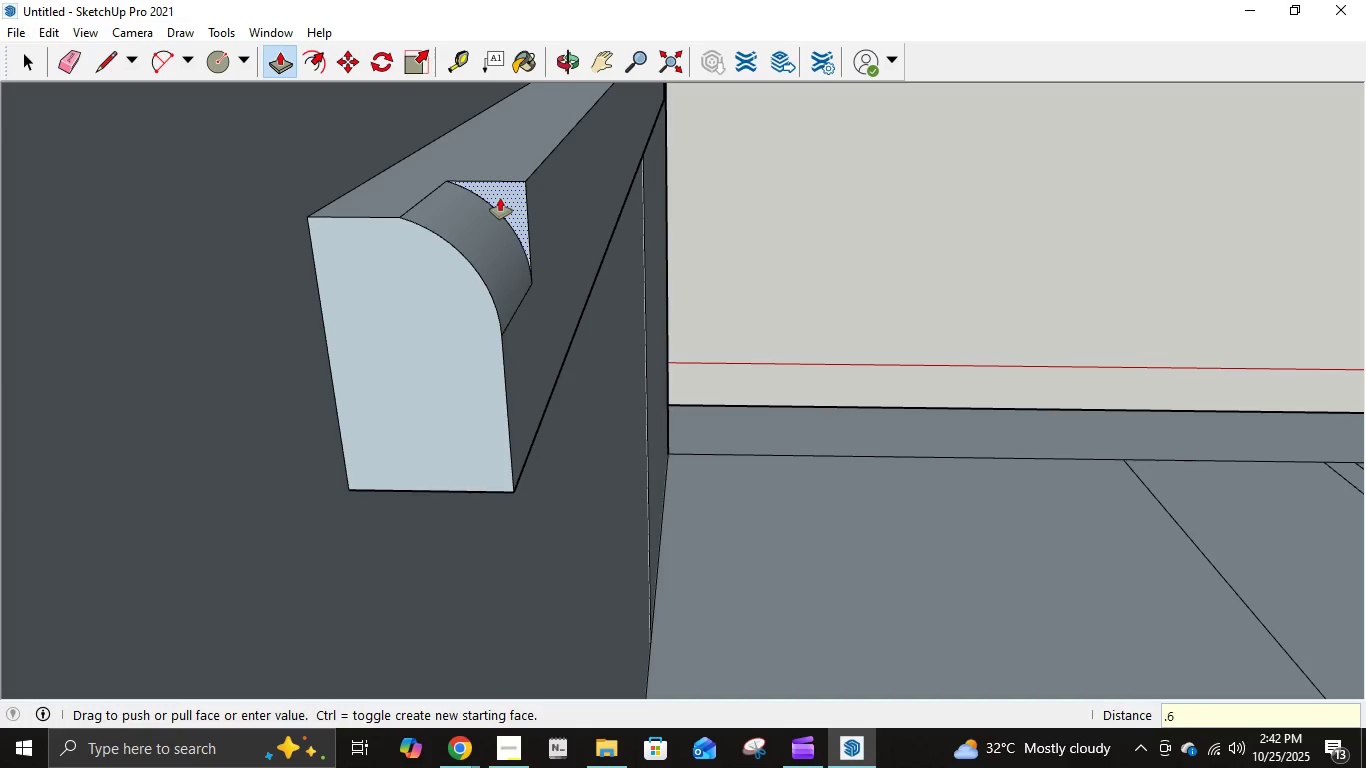 
key(Numpad6)
 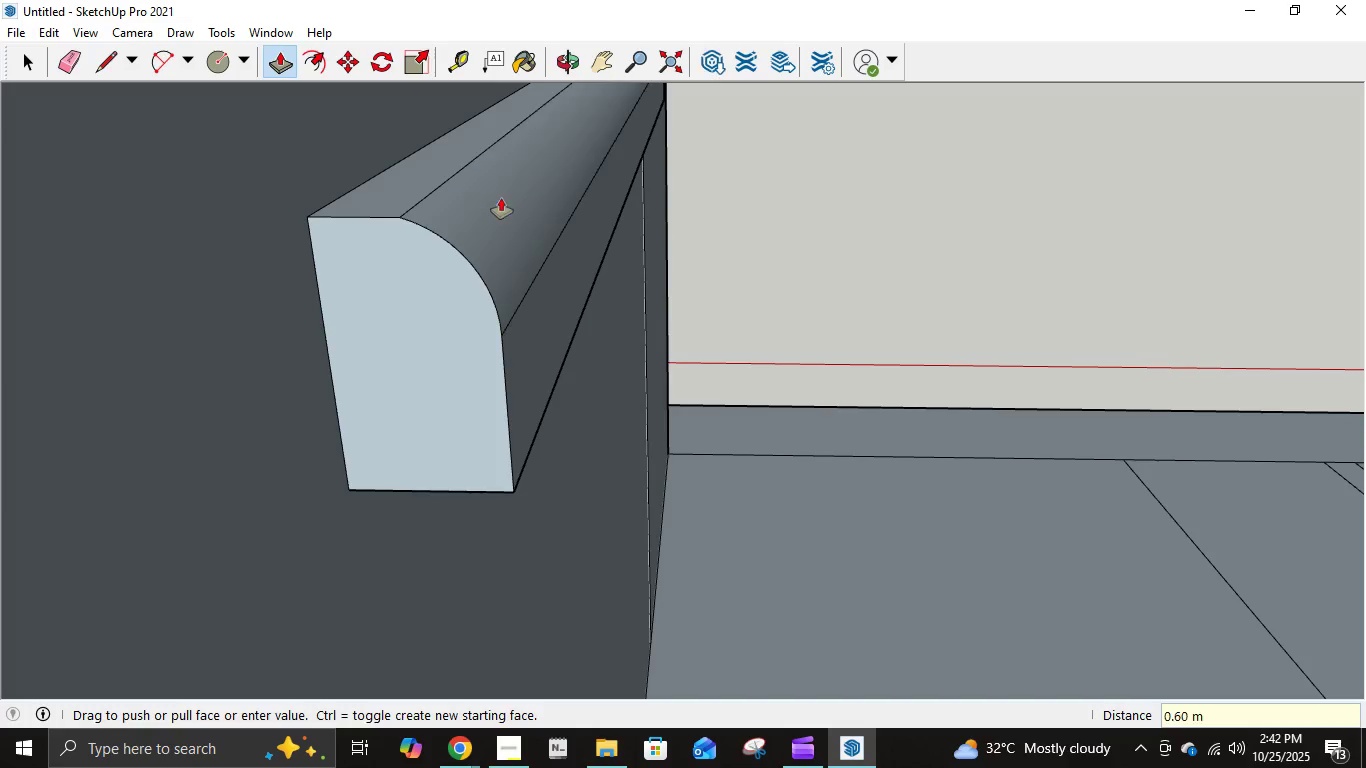 
key(NumpadEnter)
 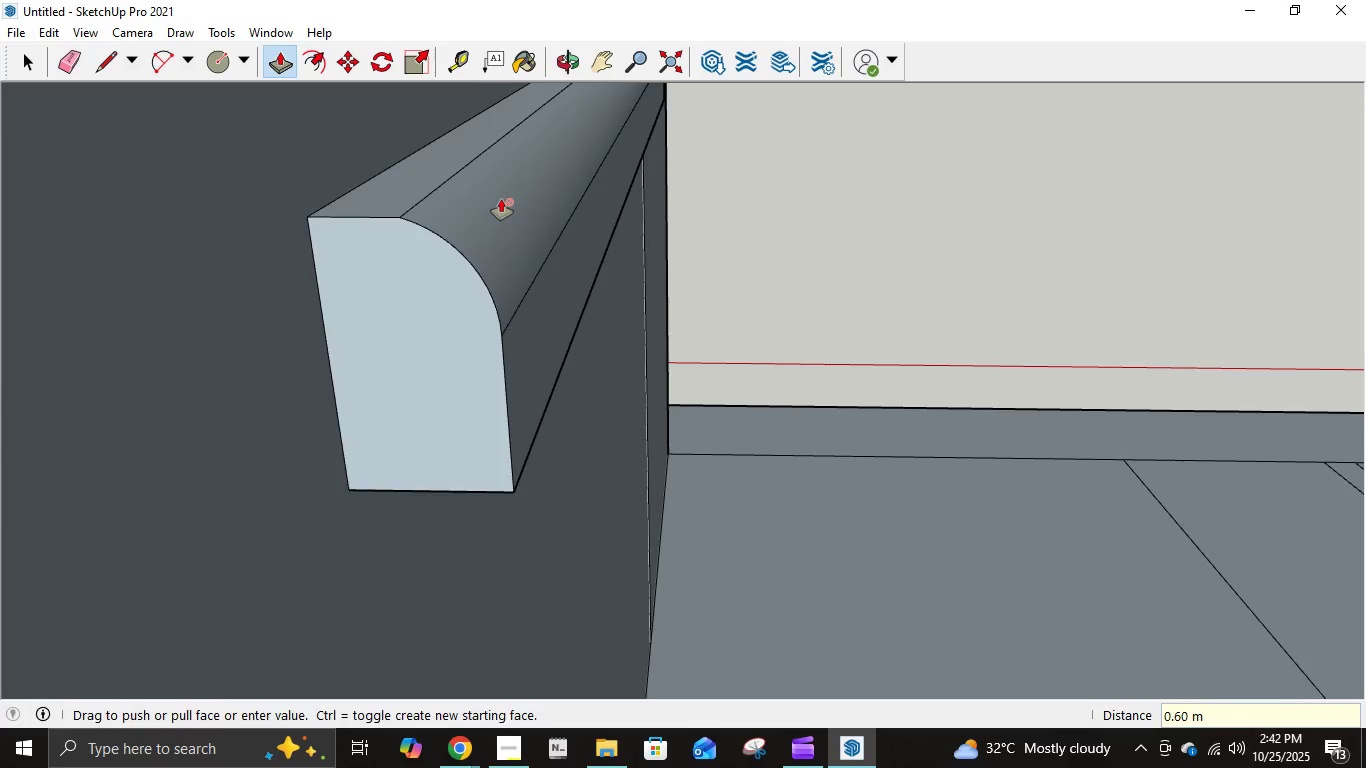 
scroll: coordinate [689, 212], scroll_direction: down, amount: 11.0
 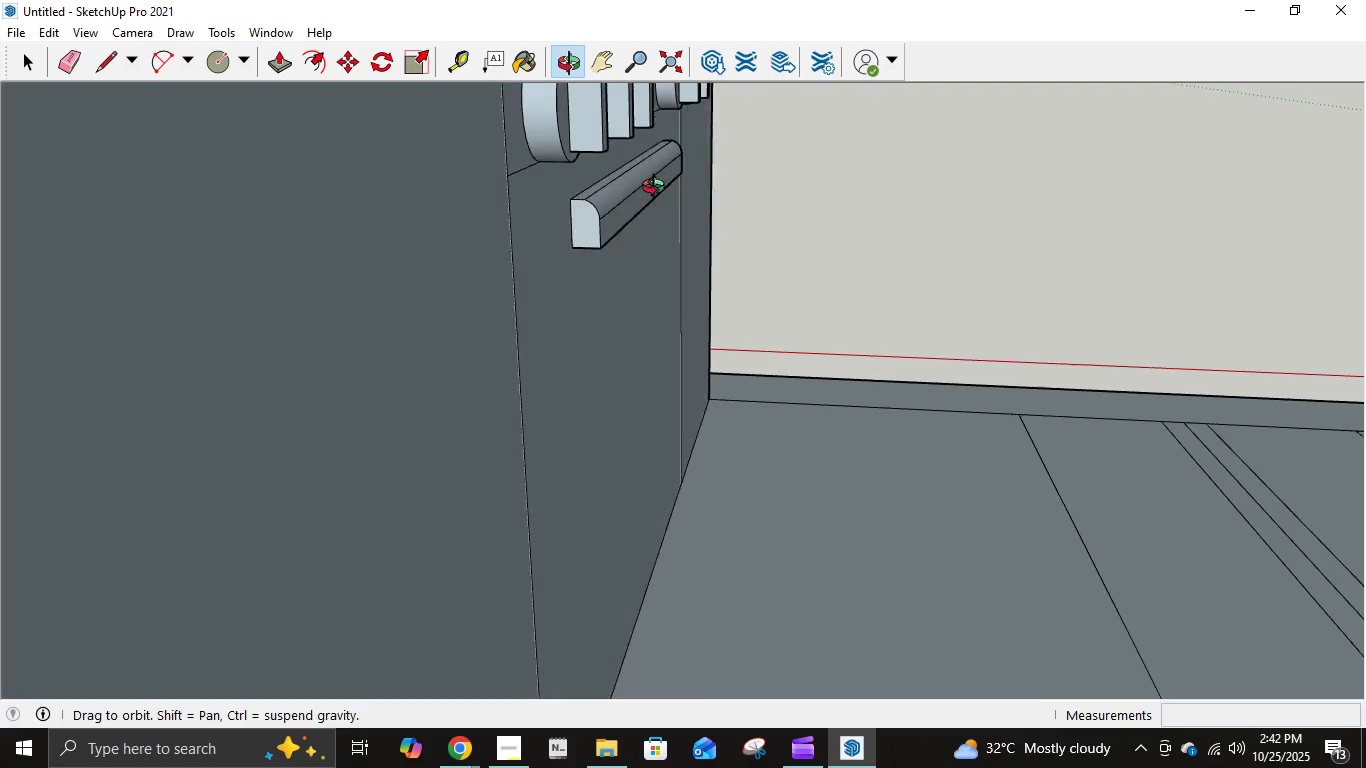 
scroll: coordinate [614, 244], scroll_direction: up, amount: 10.0
 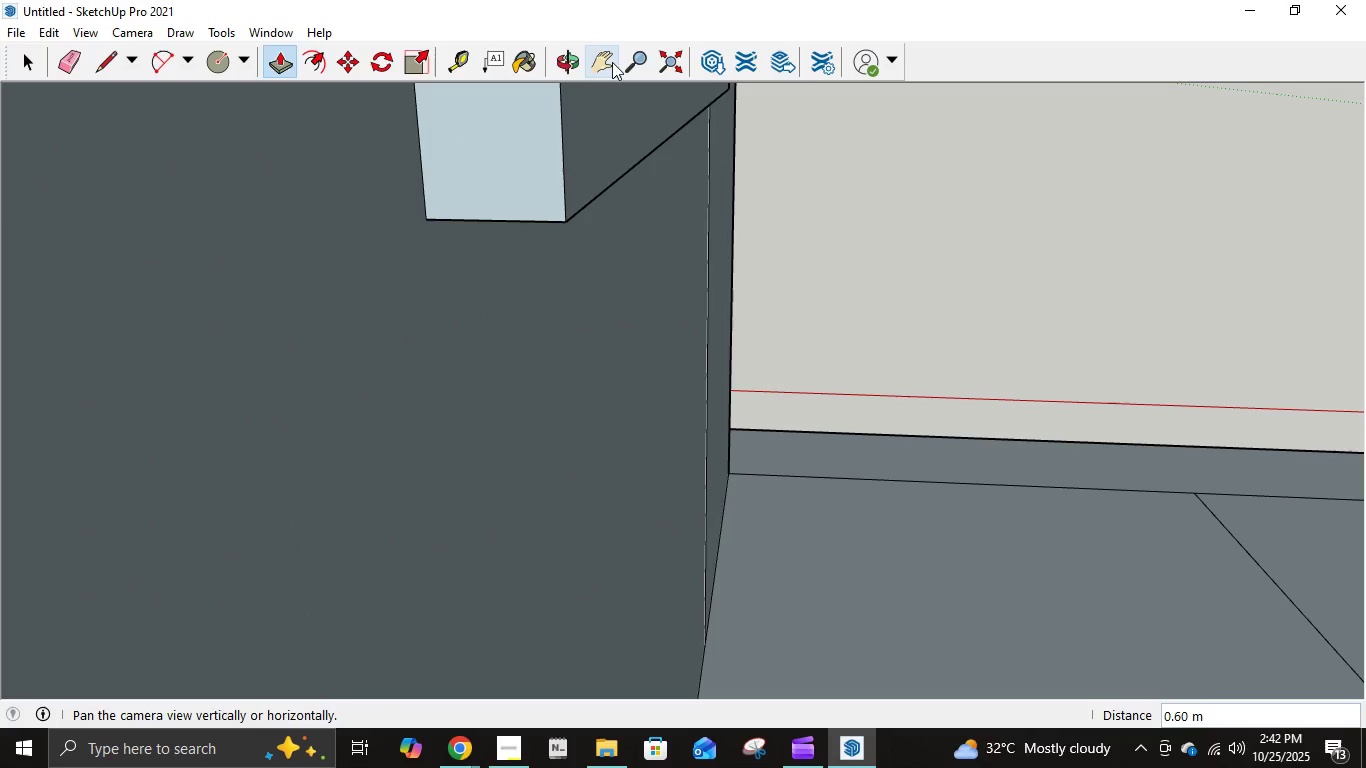 
left_click([607, 46])
 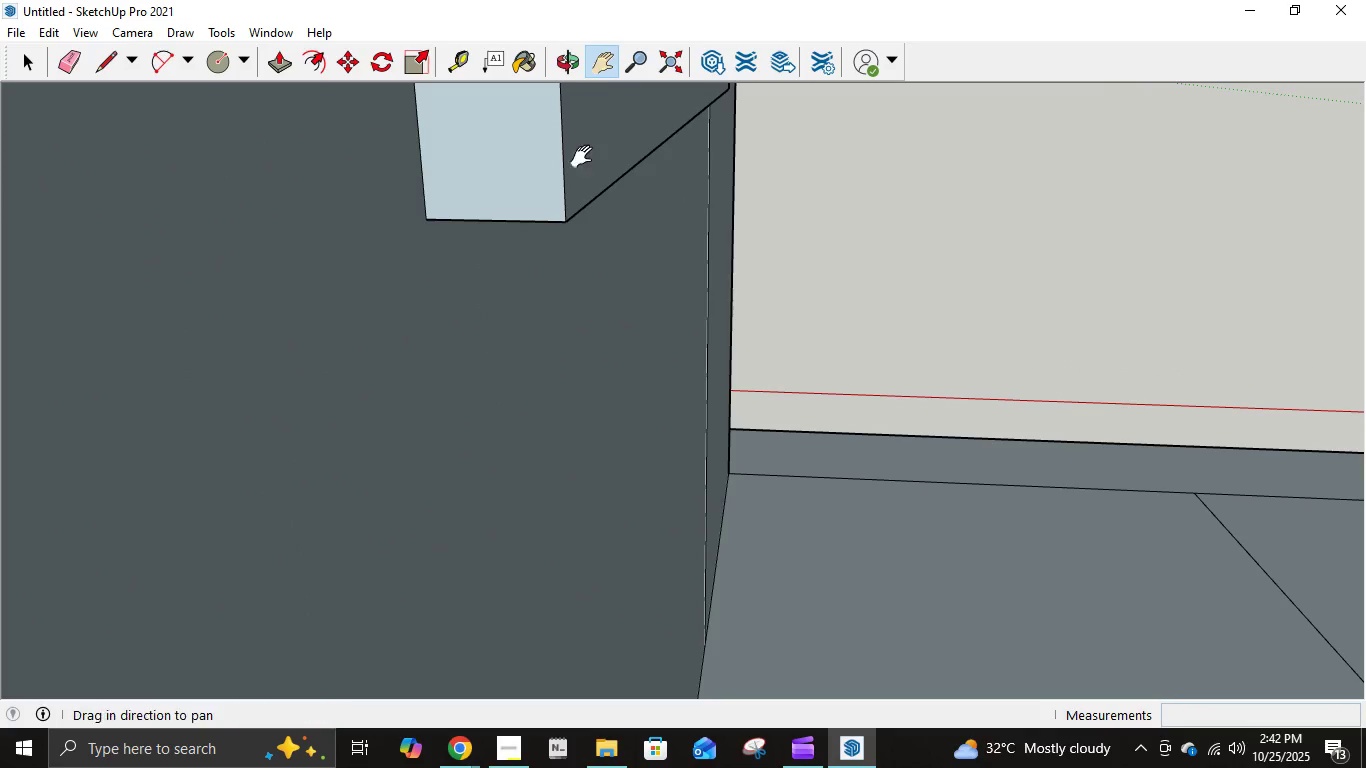 
left_click_drag(start_coordinate=[586, 159], to_coordinate=[631, 321])
 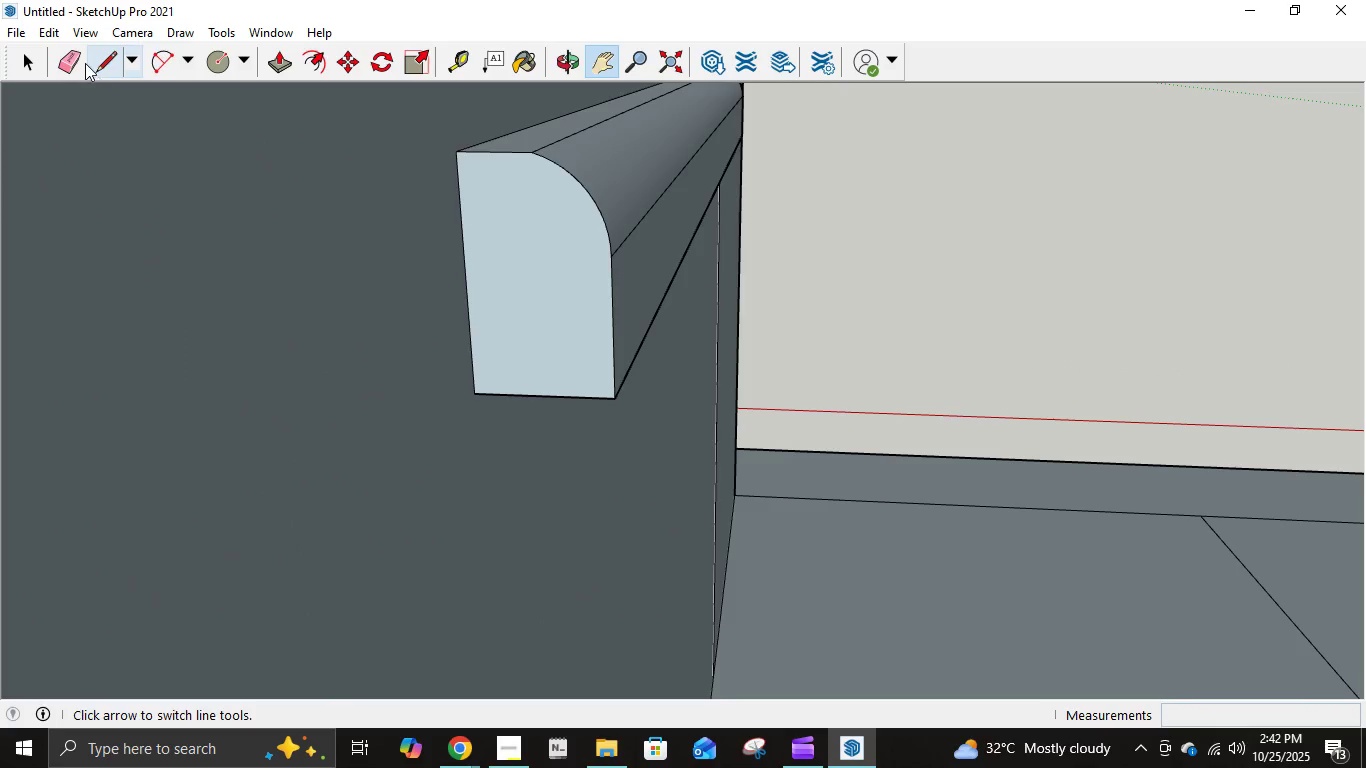 
left_click([101, 67])
 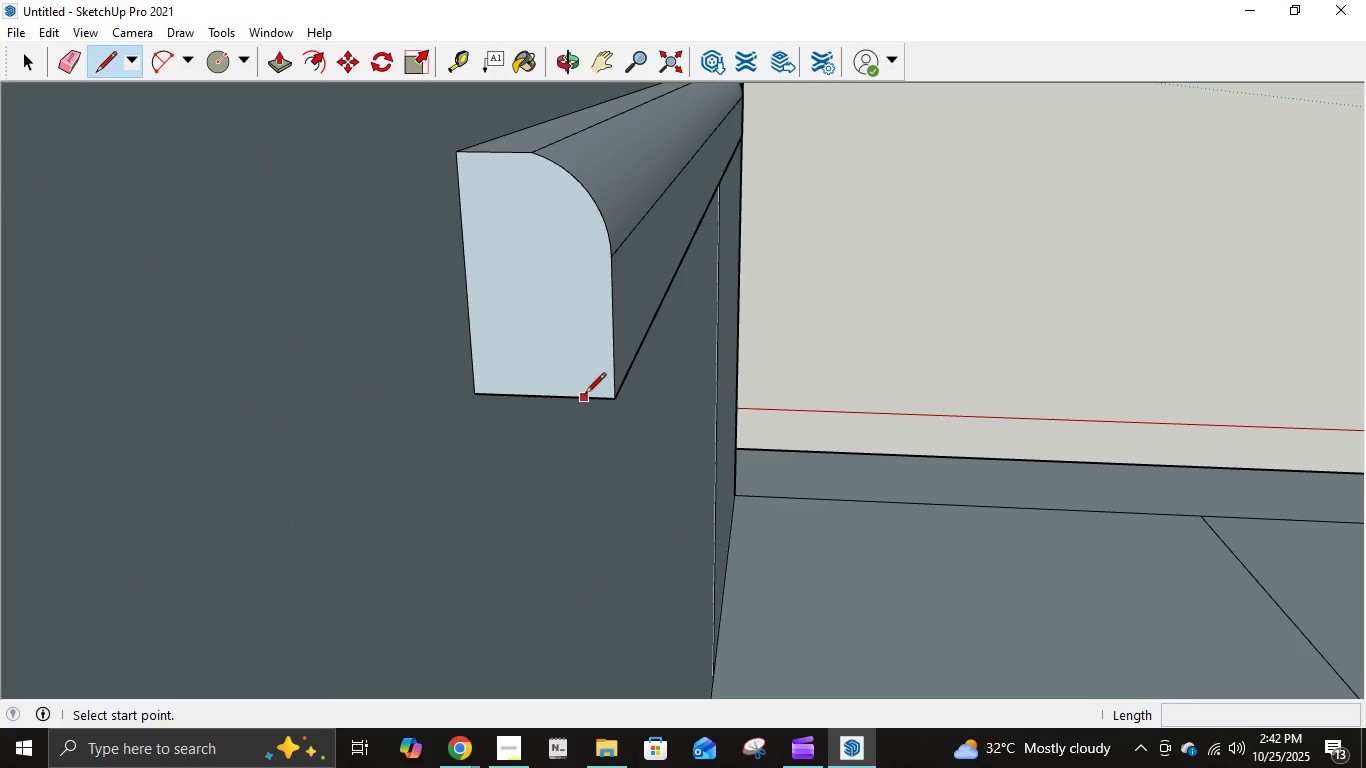 
left_click([614, 402])
 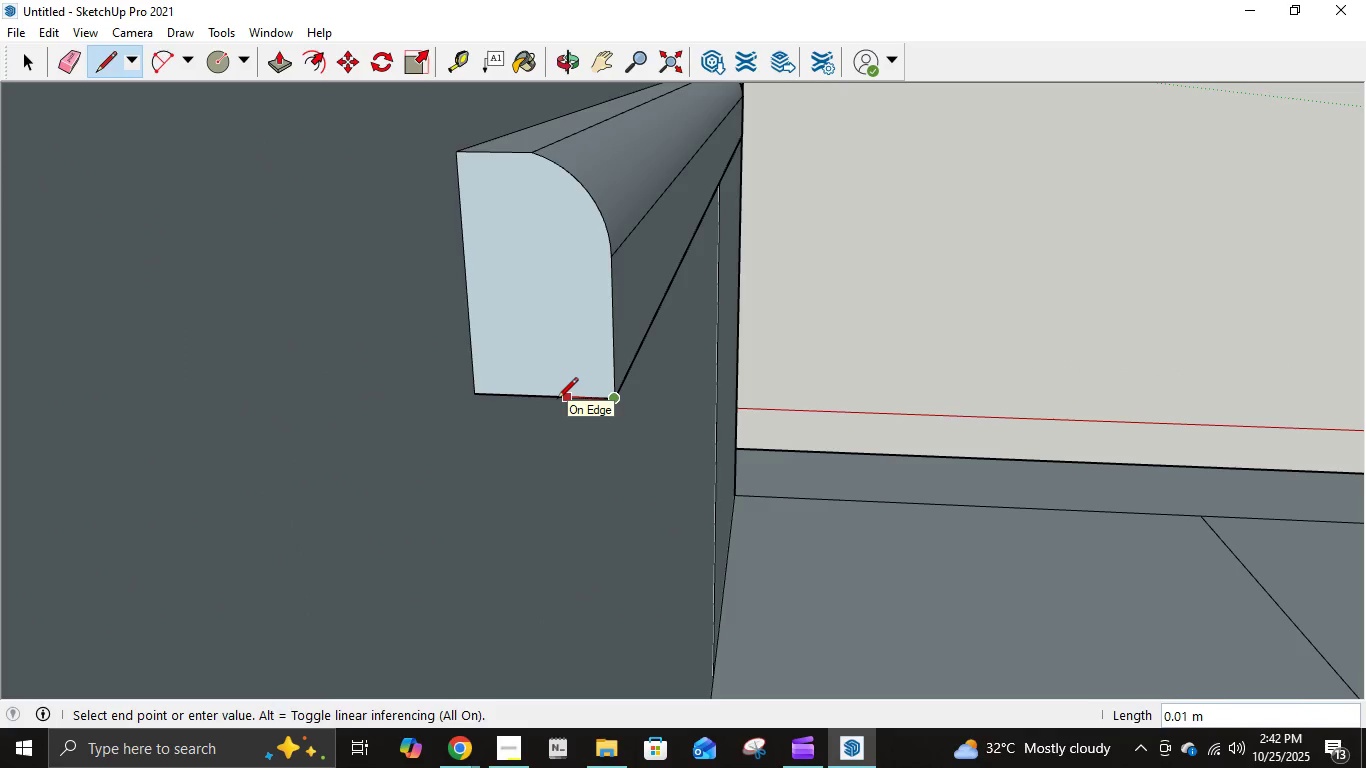 
key(NumpadDecimal)
 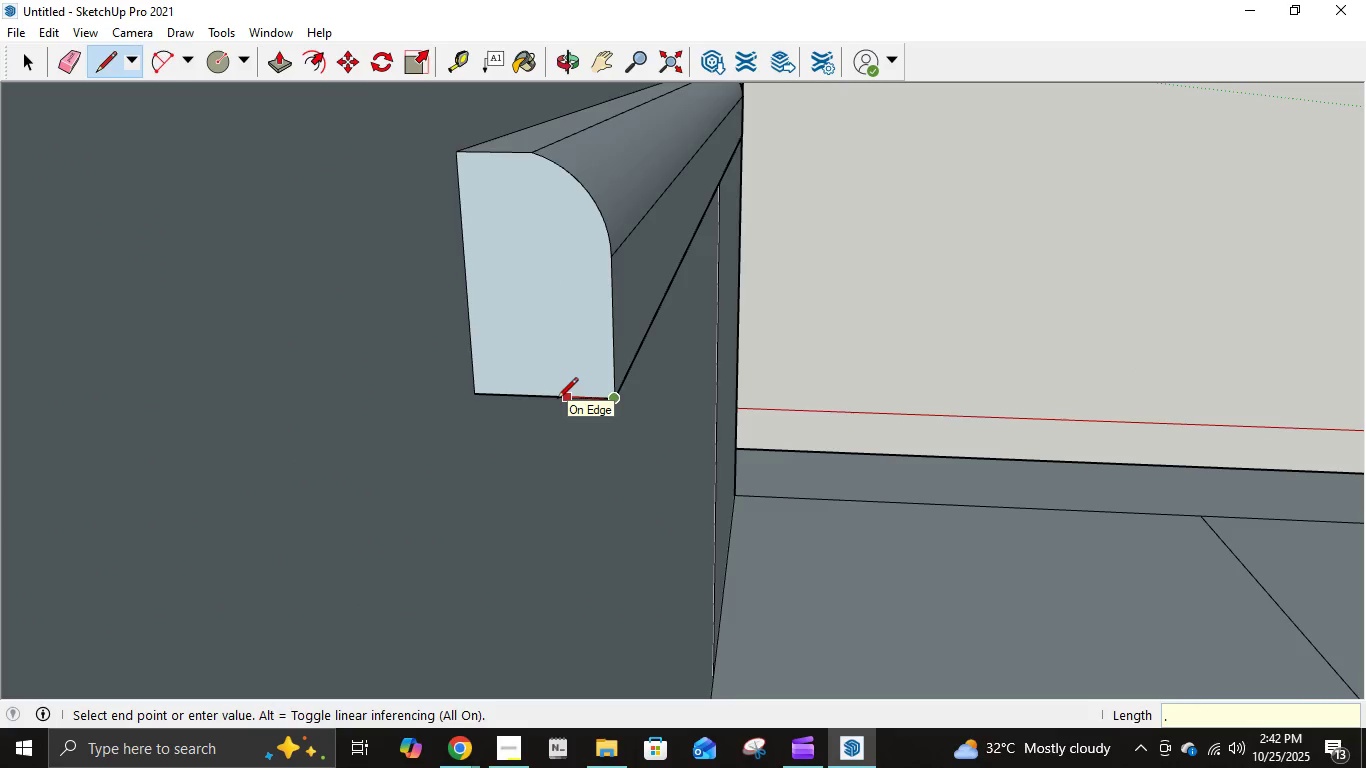 
key(Numpad0)
 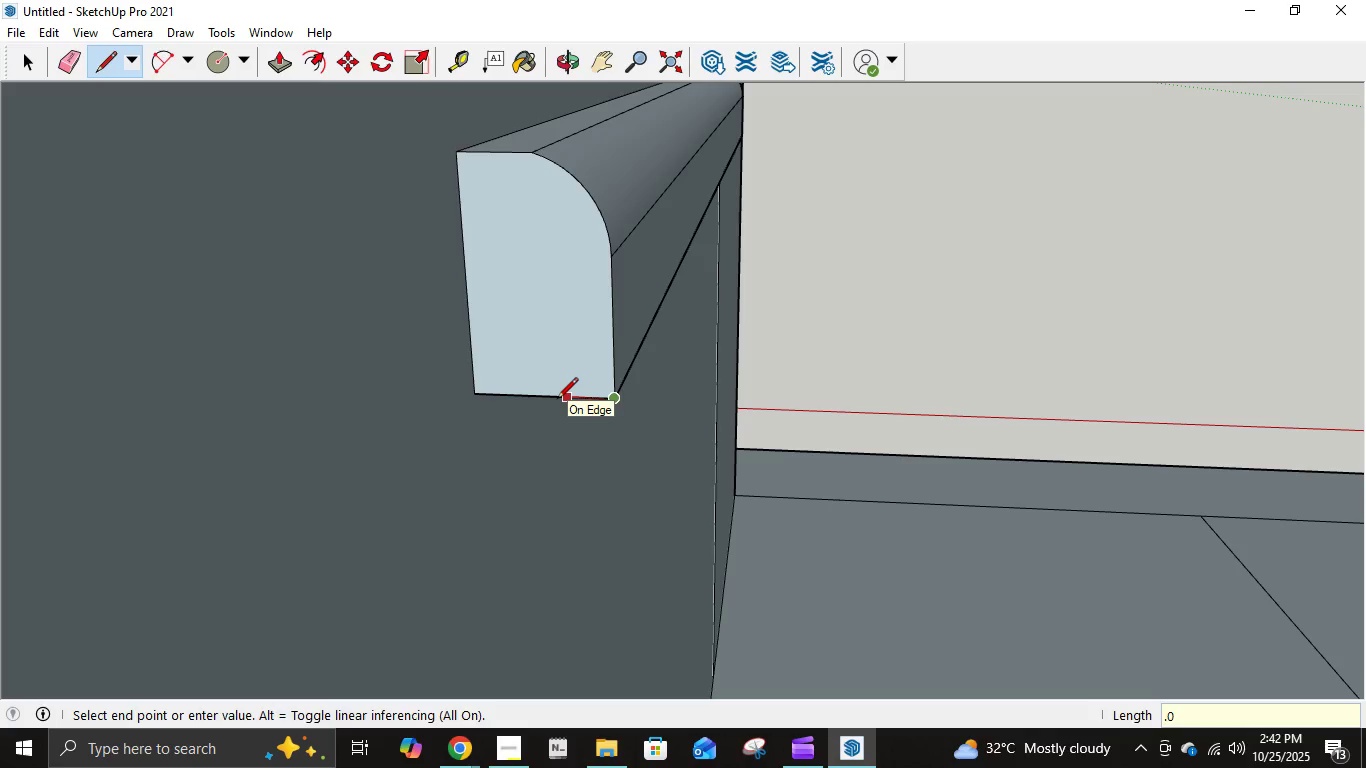 
key(Numpad2)
 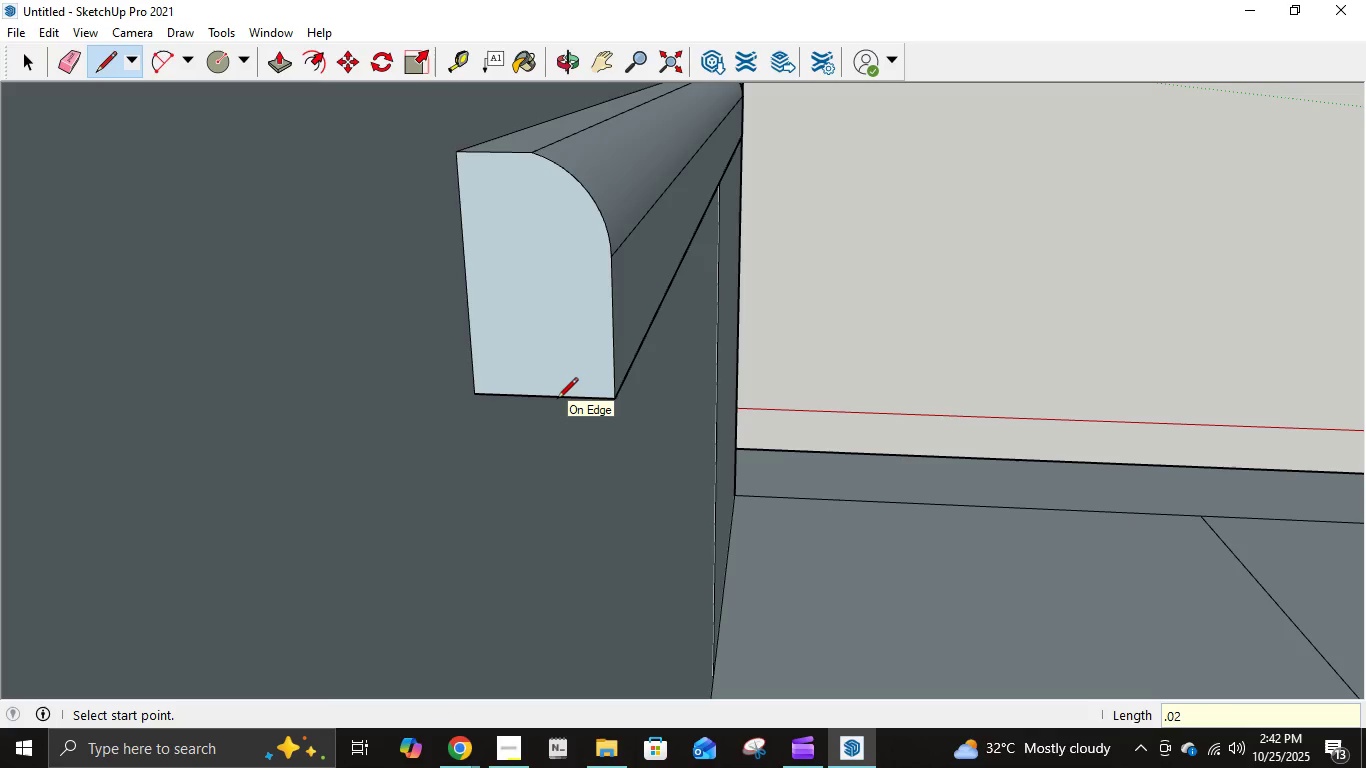 
key(NumpadEnter)
 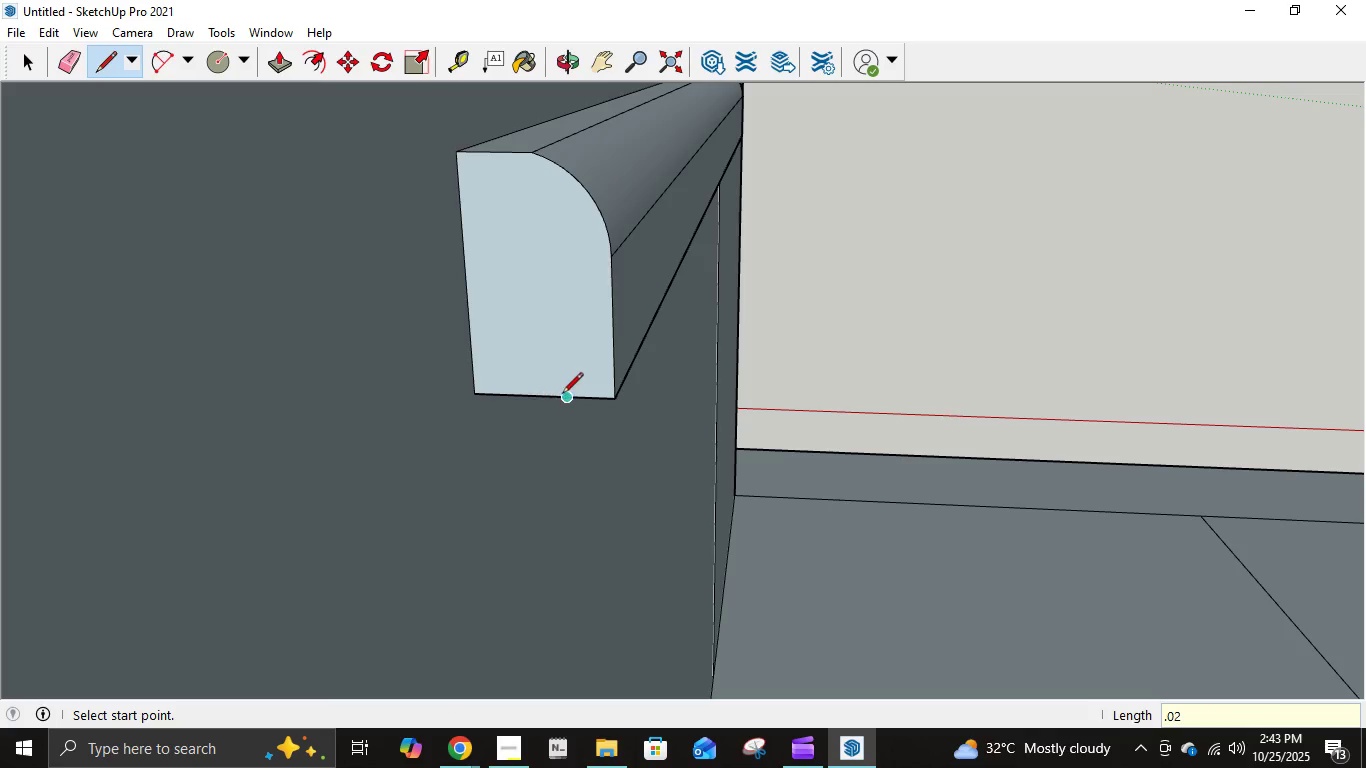 
left_click([563, 395])
 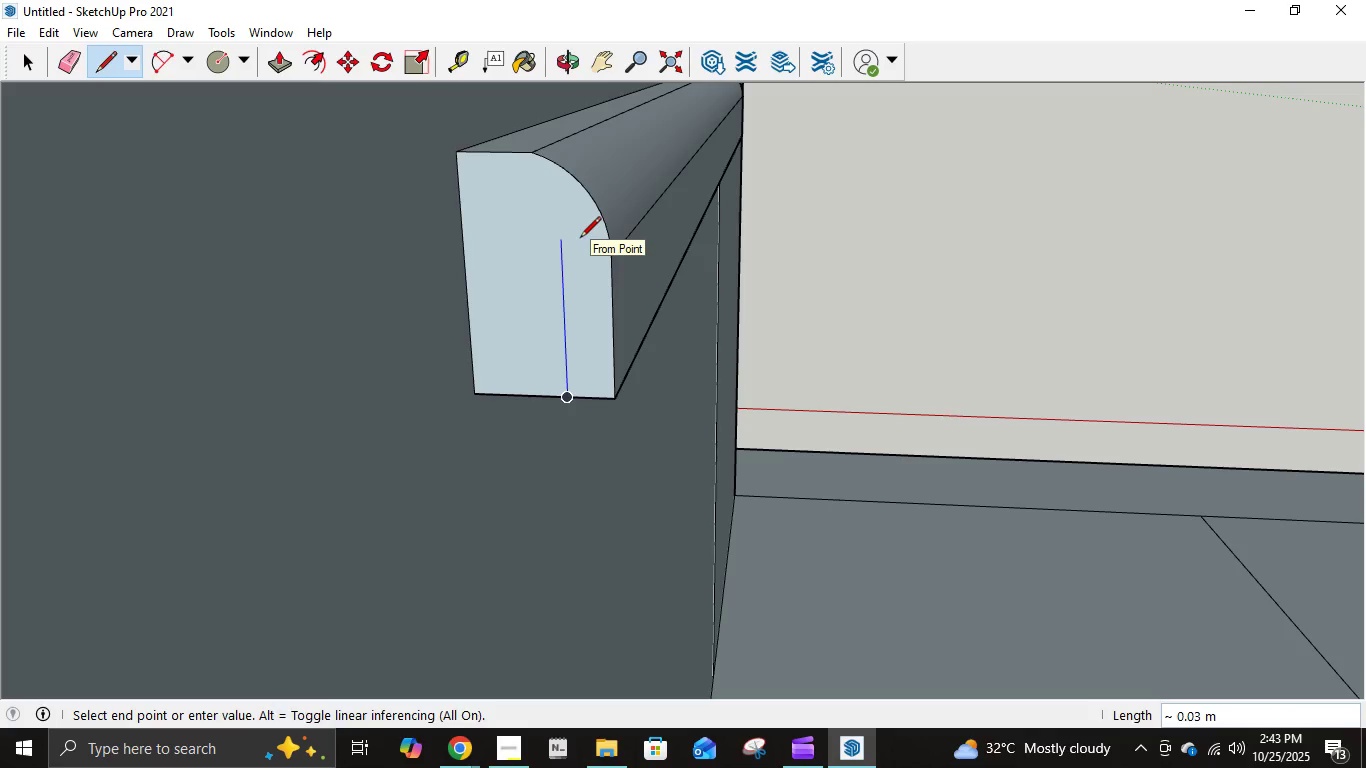 
key(NumpadDecimal)
 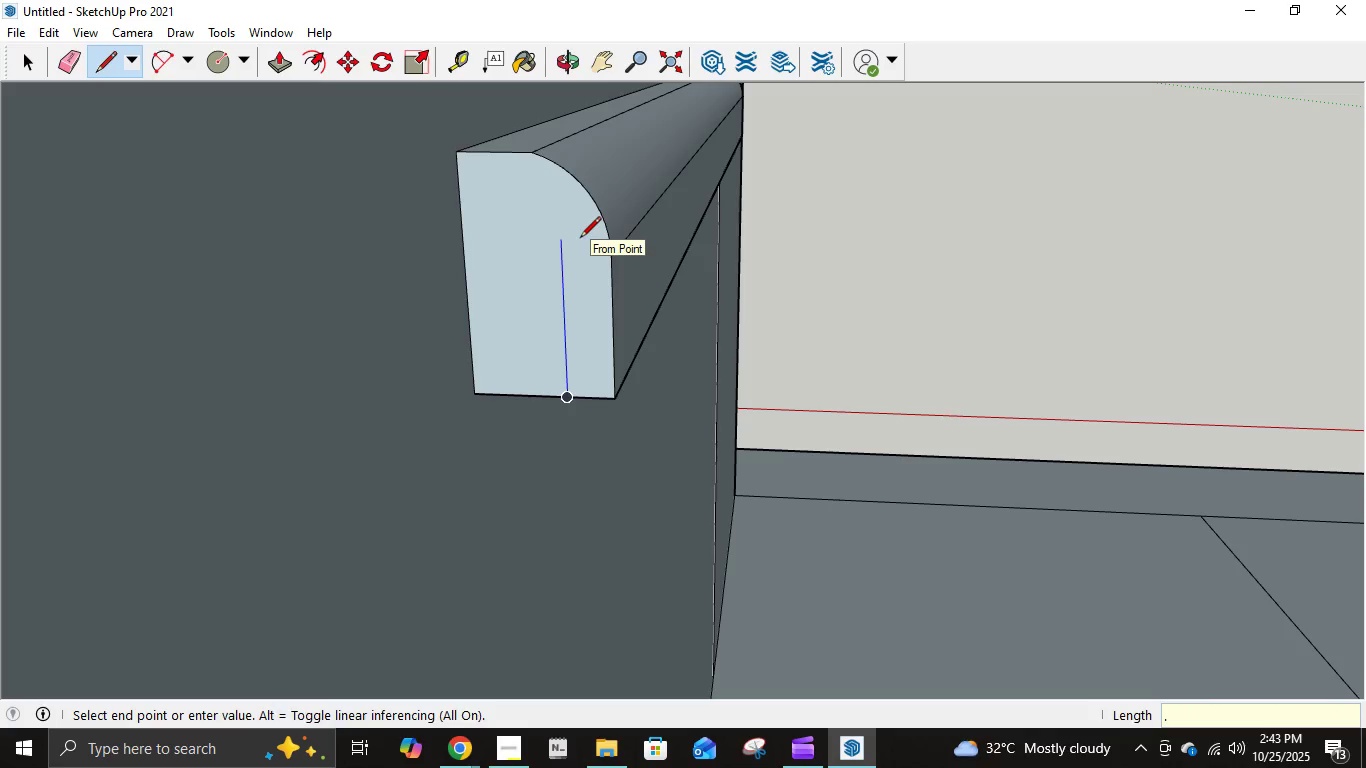 
key(Numpad0)
 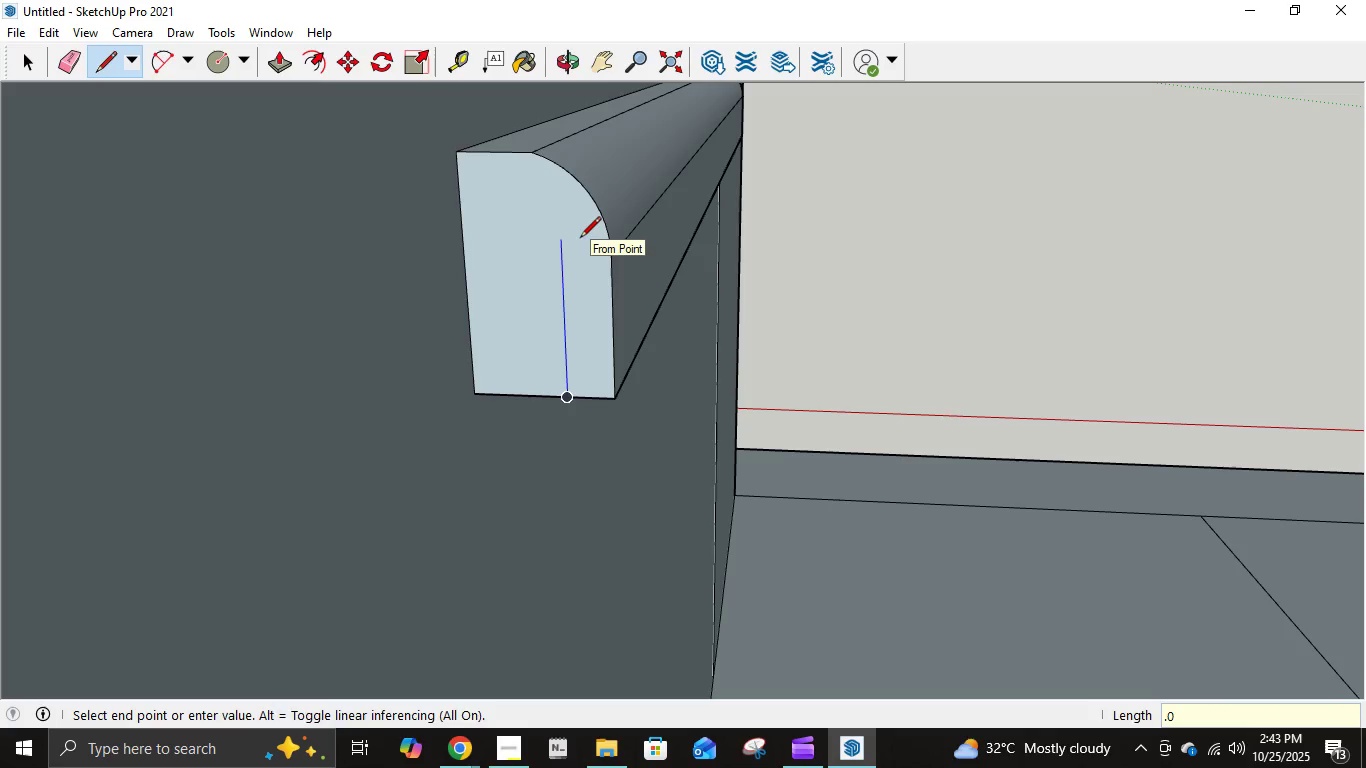 
key(Numpad3)
 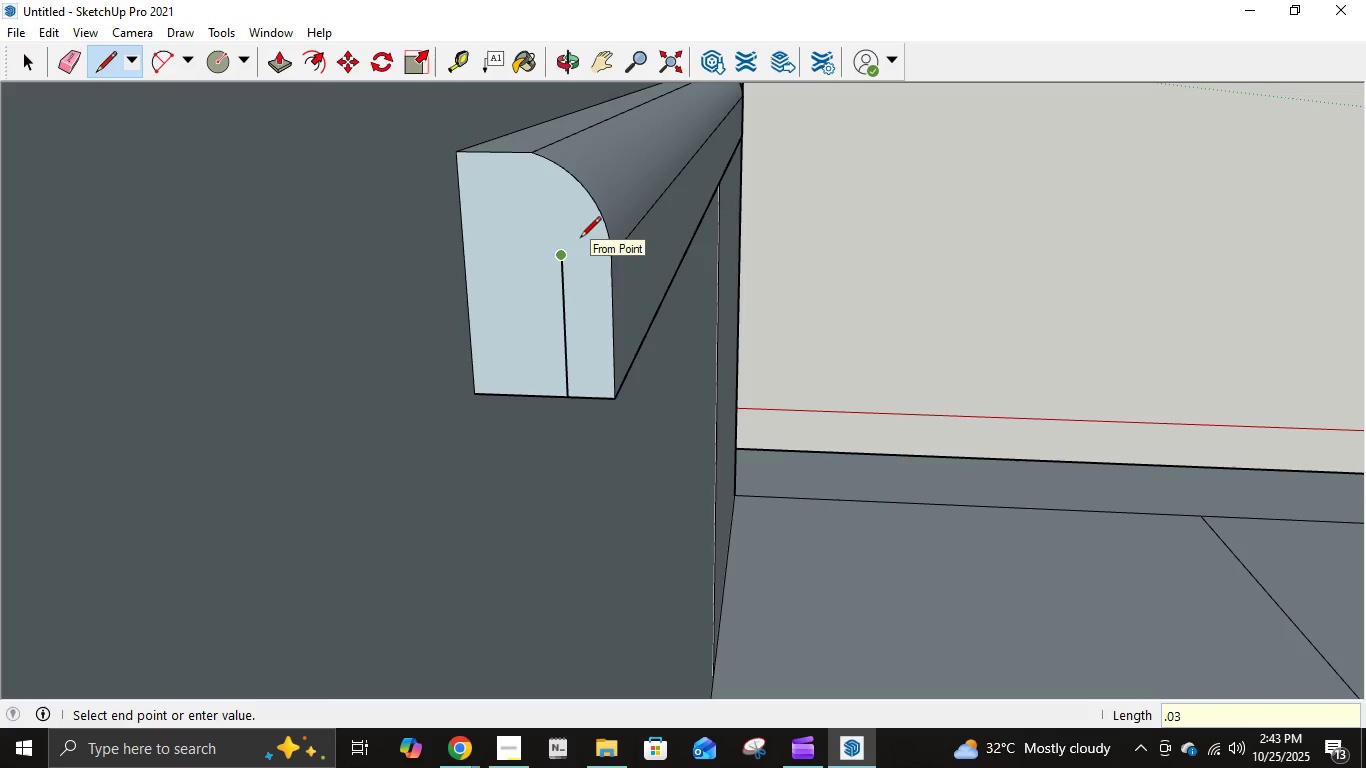 
key(NumpadEnter)
 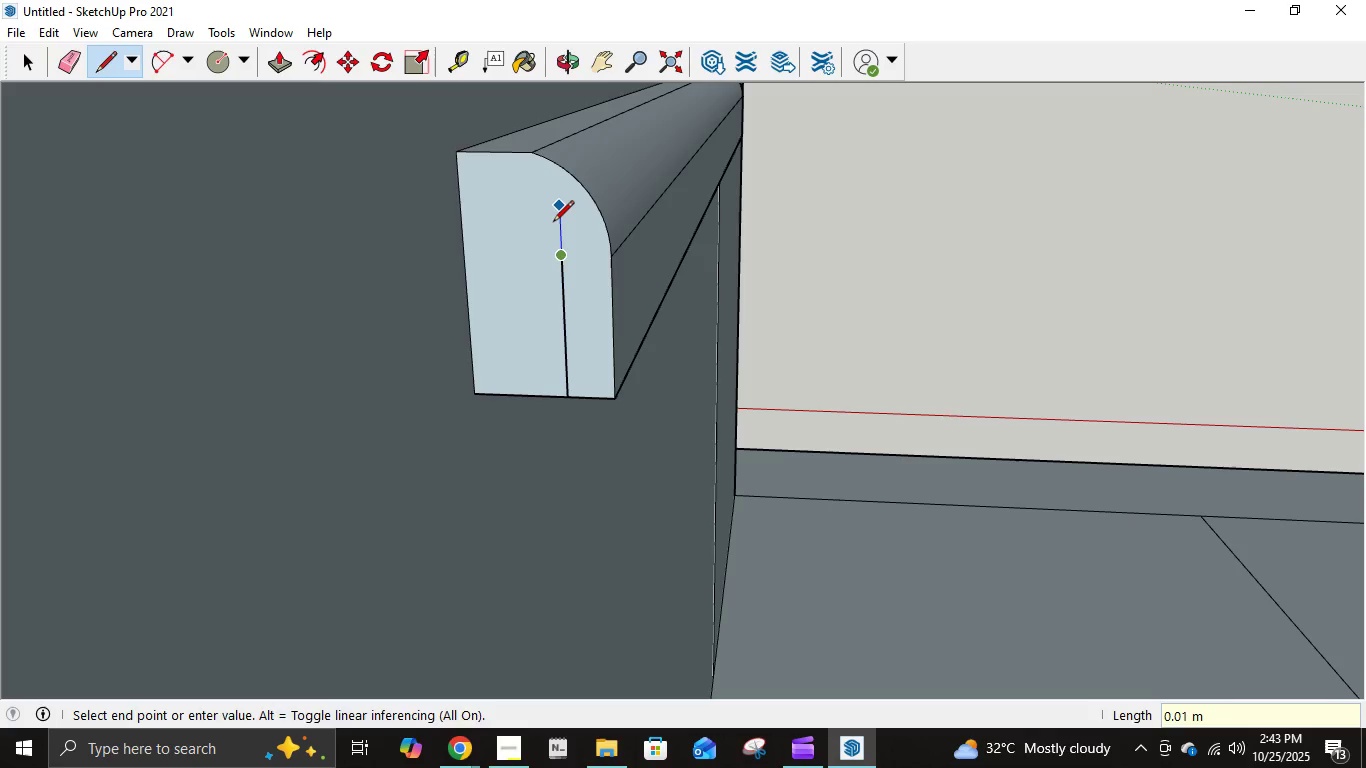 
key(Control+ControlLeft)
 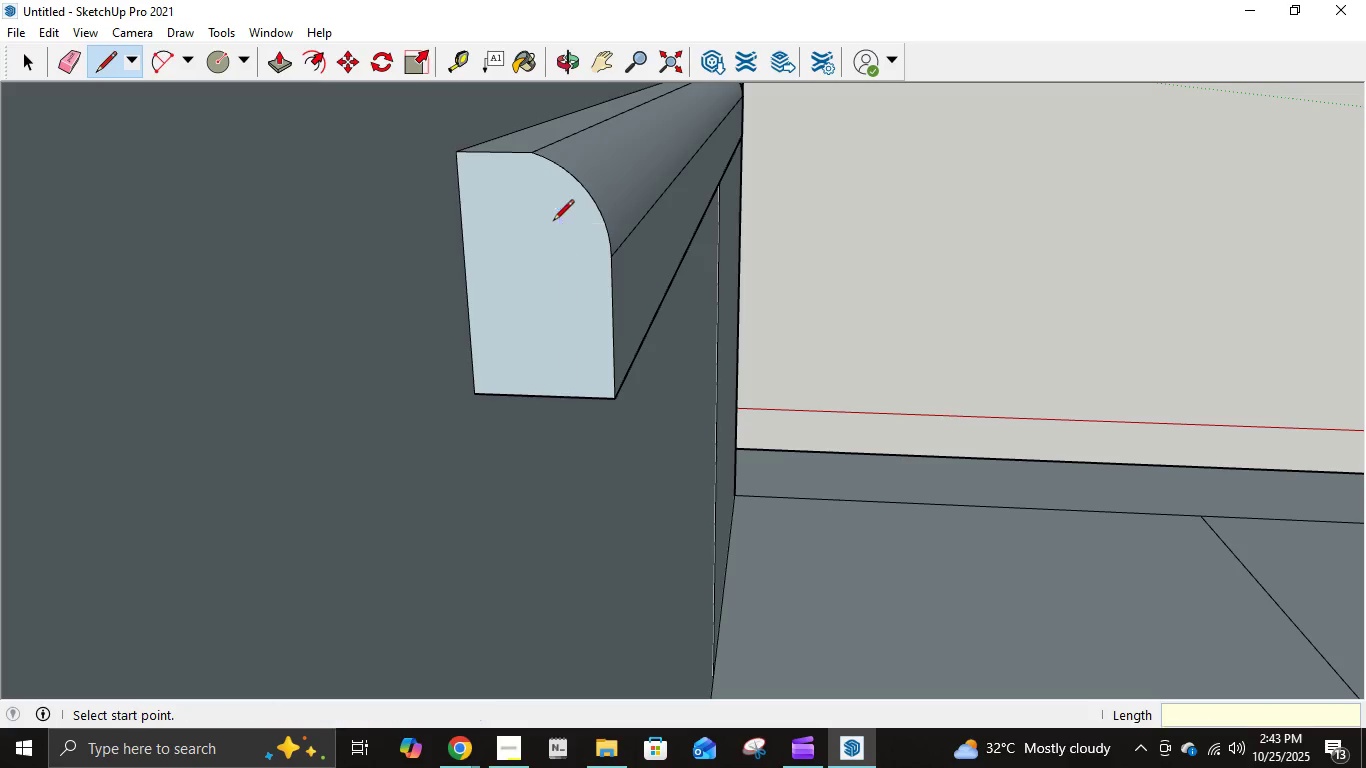 
key(Control+Z)
 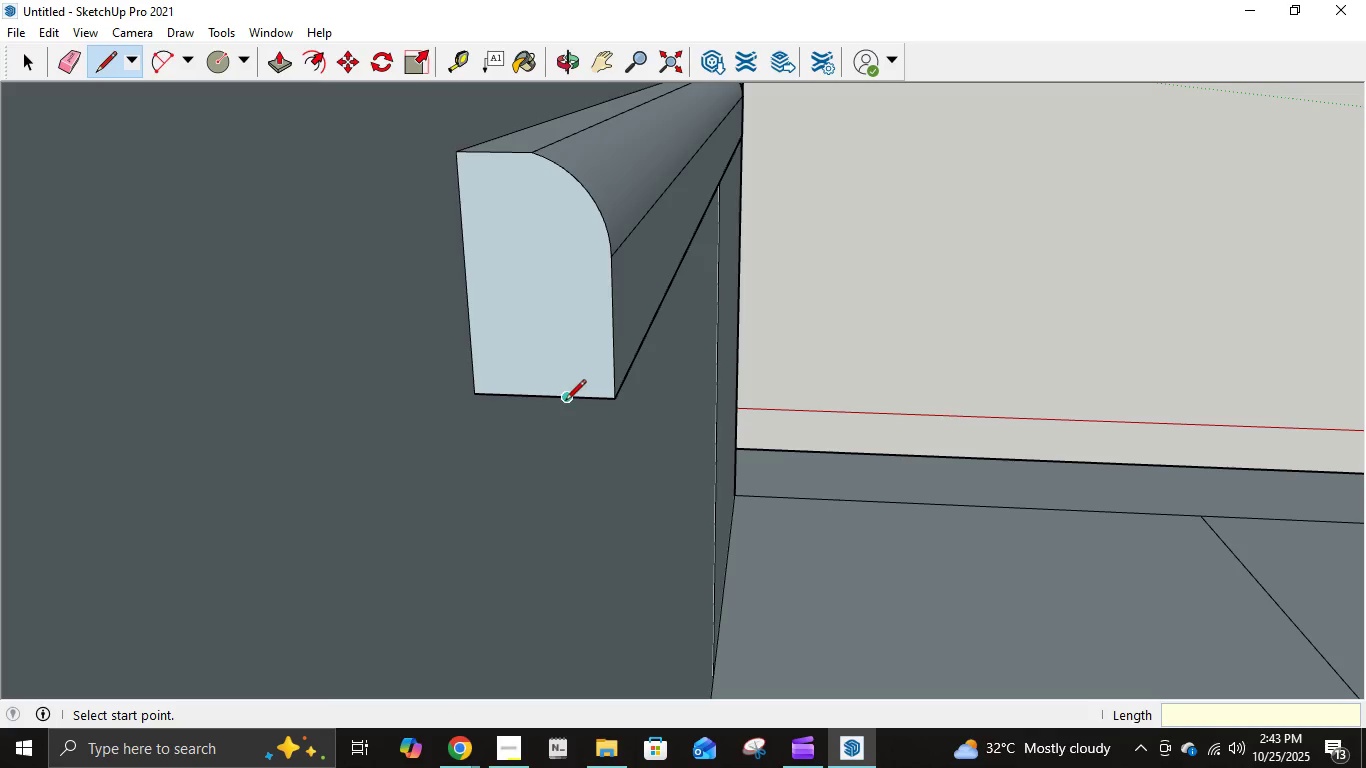 
left_click([564, 402])
 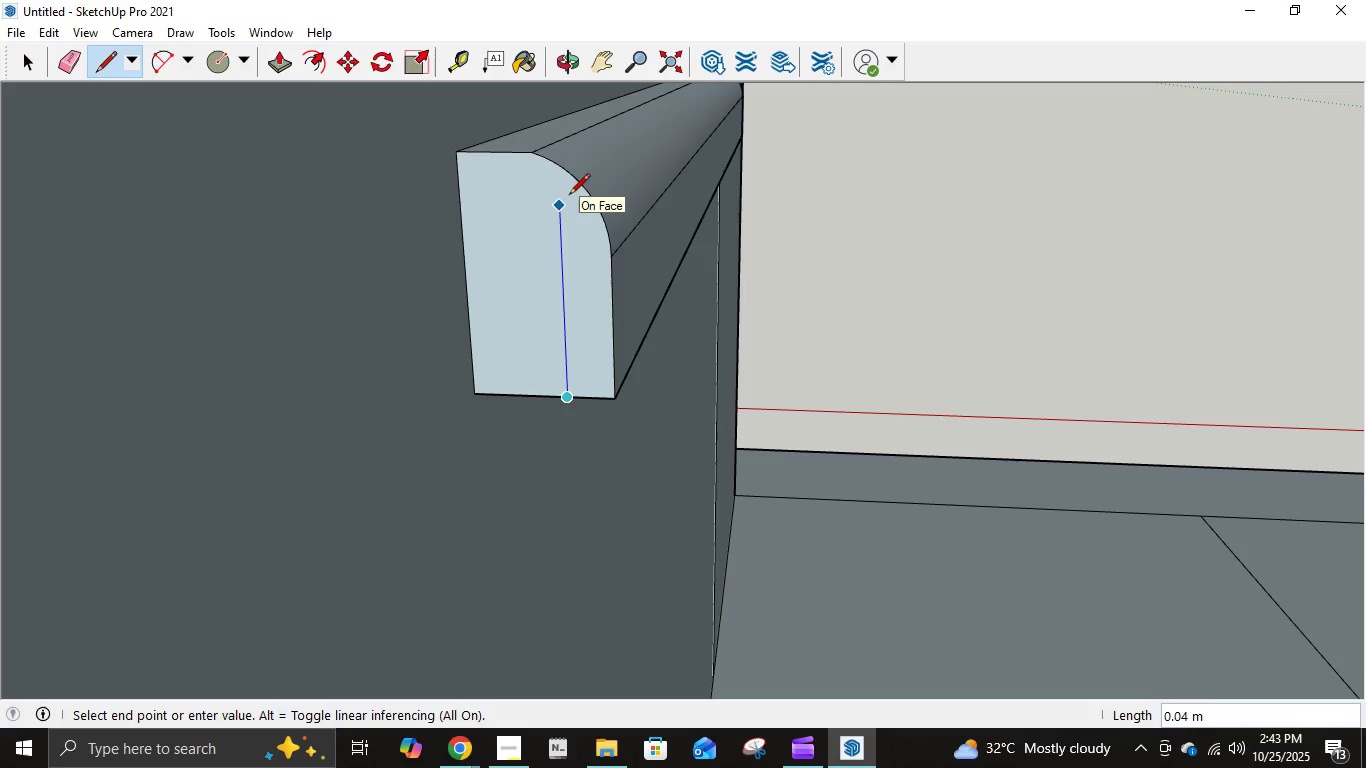 
left_click([569, 196])
 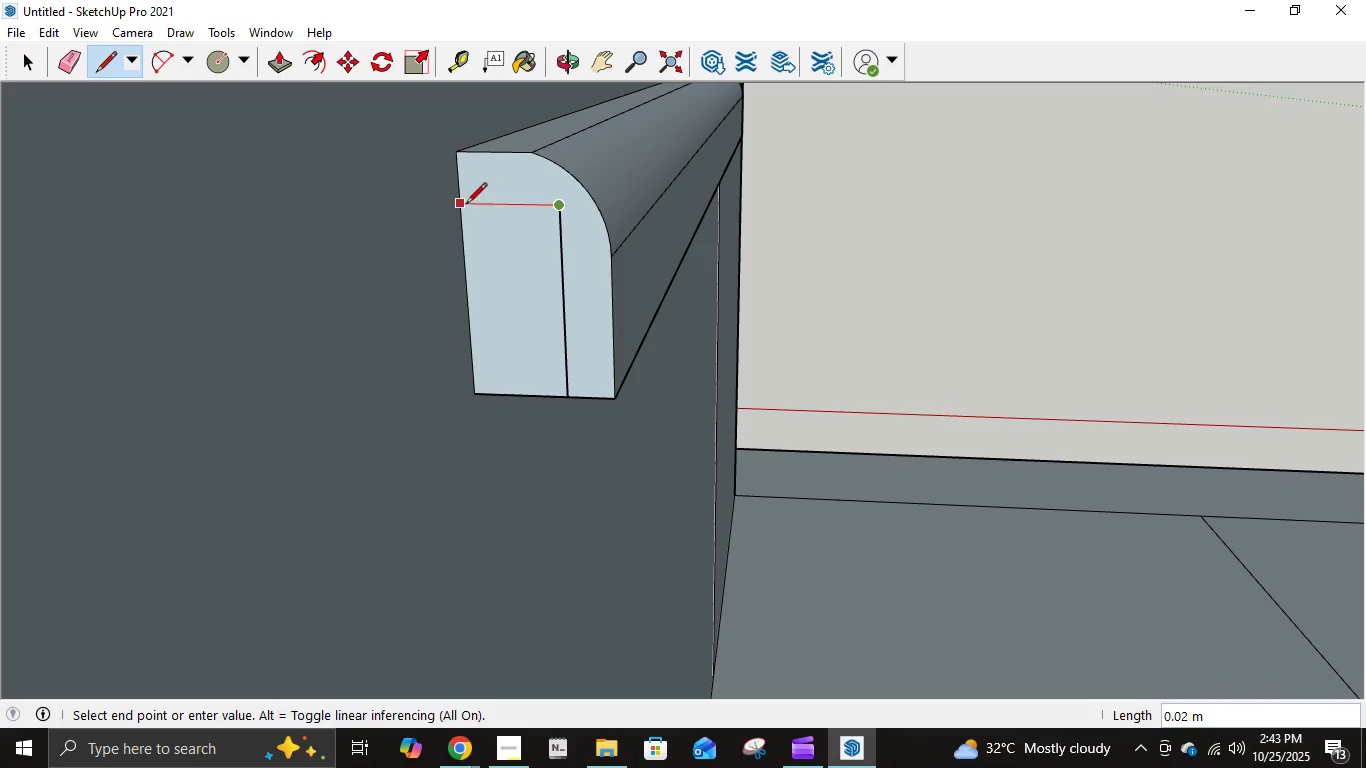 
left_click([465, 205])
 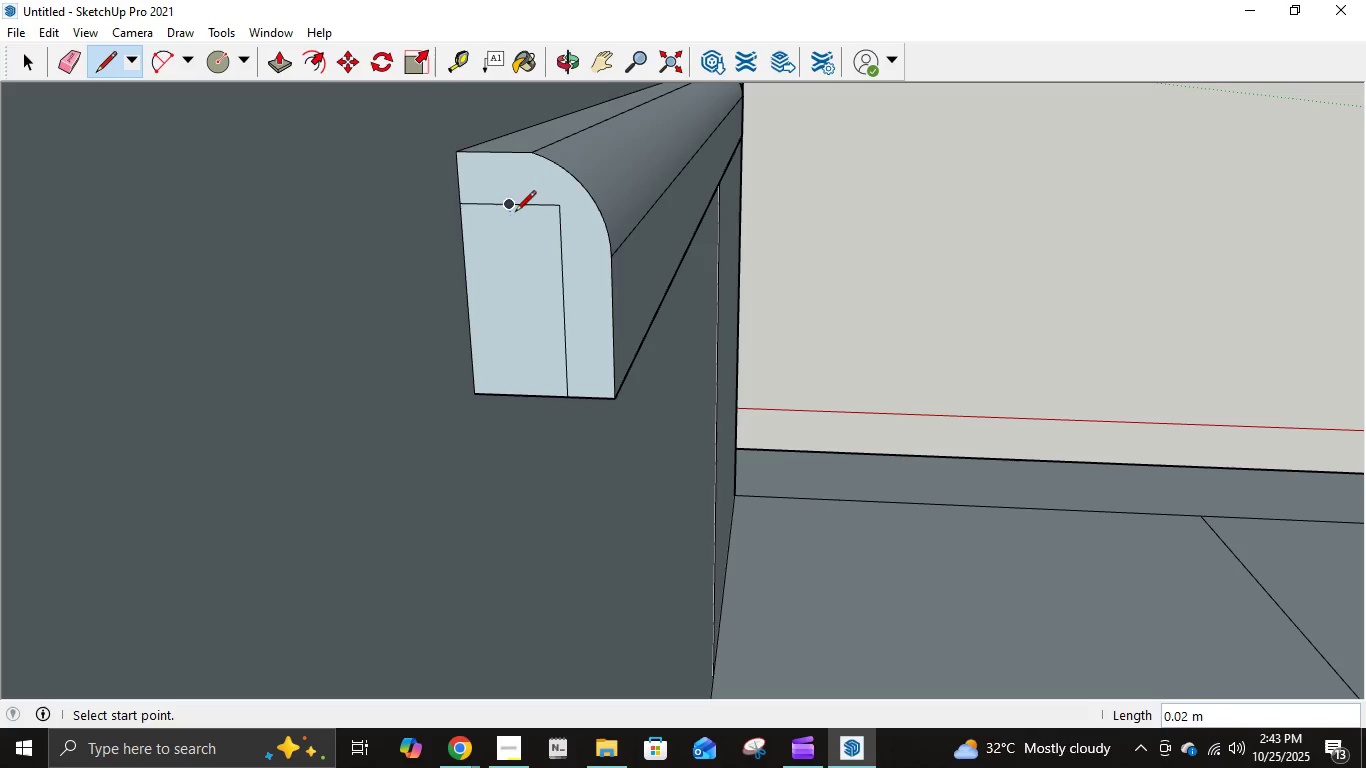 
left_click([550, 205])
 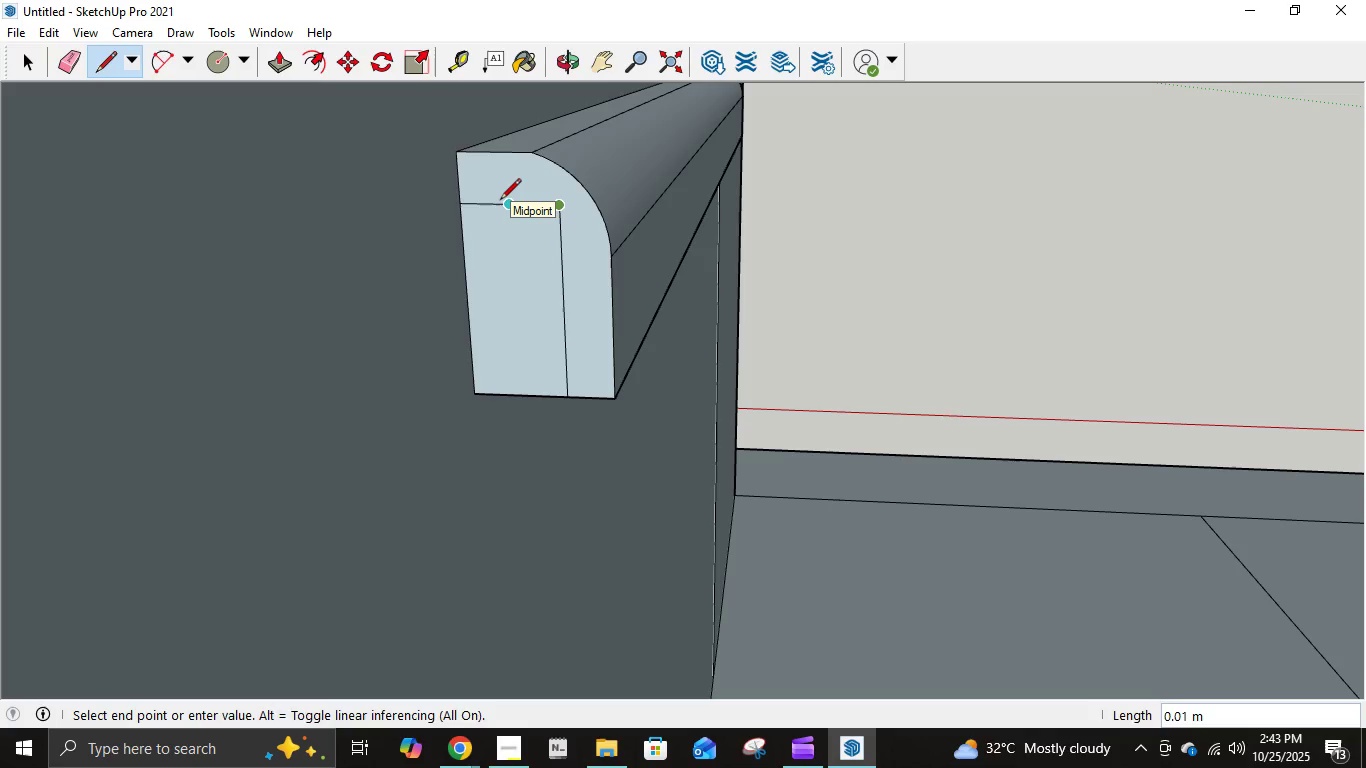 
key(Escape)
 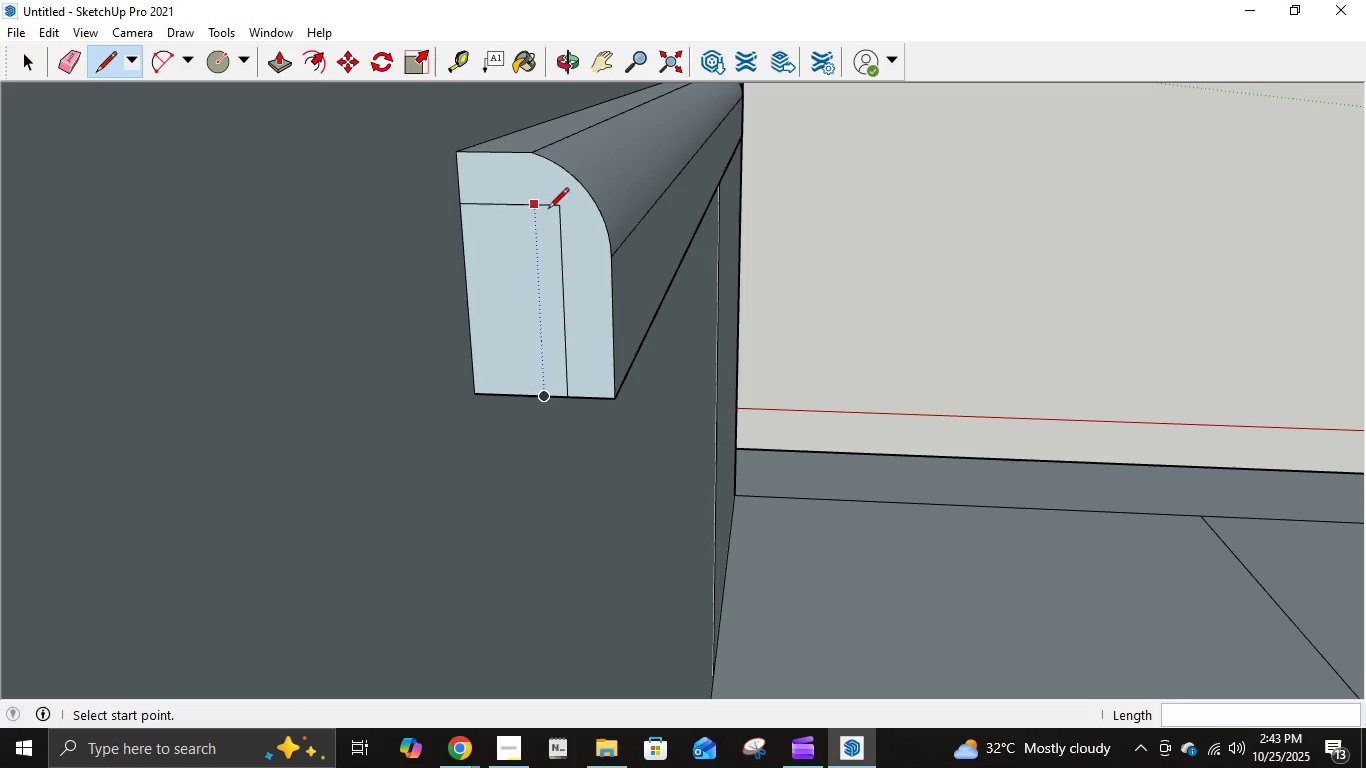 
left_click([559, 210])
 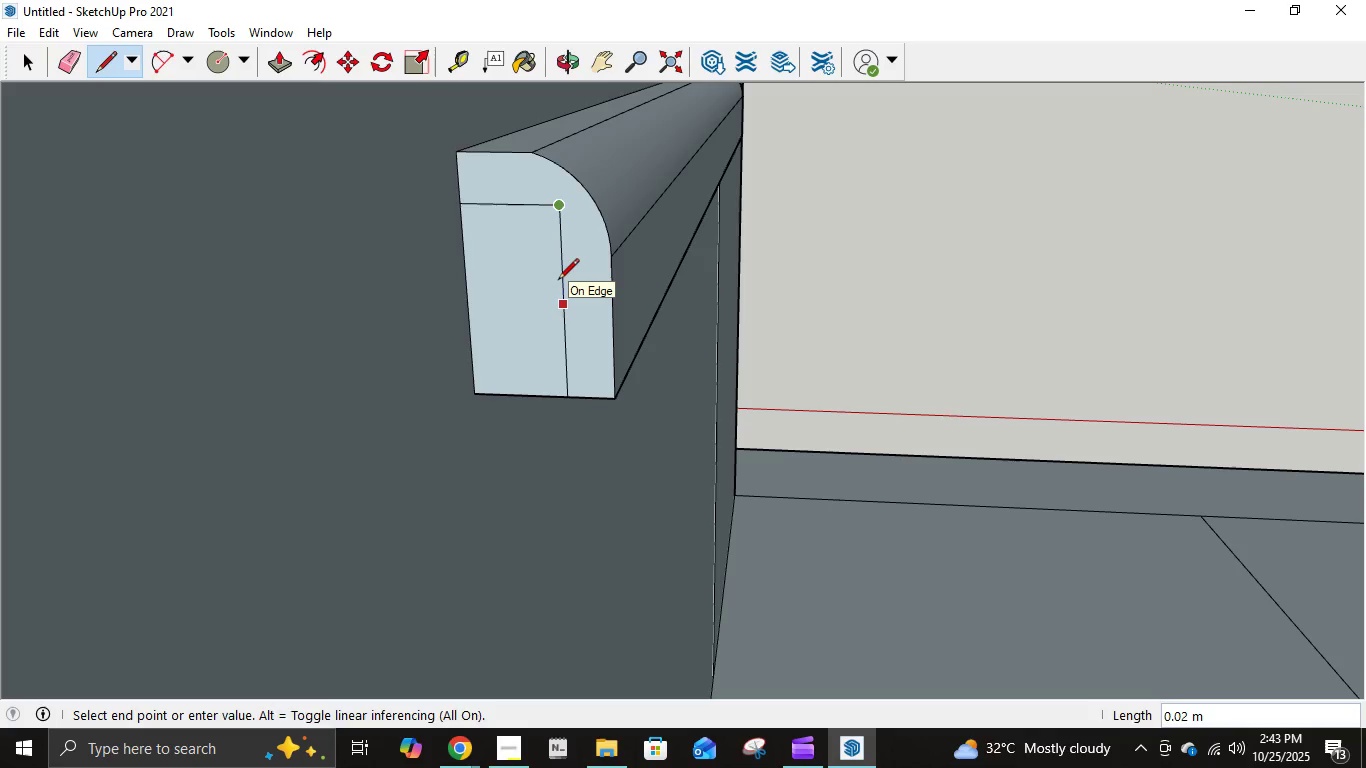 
key(NumpadDecimal)
 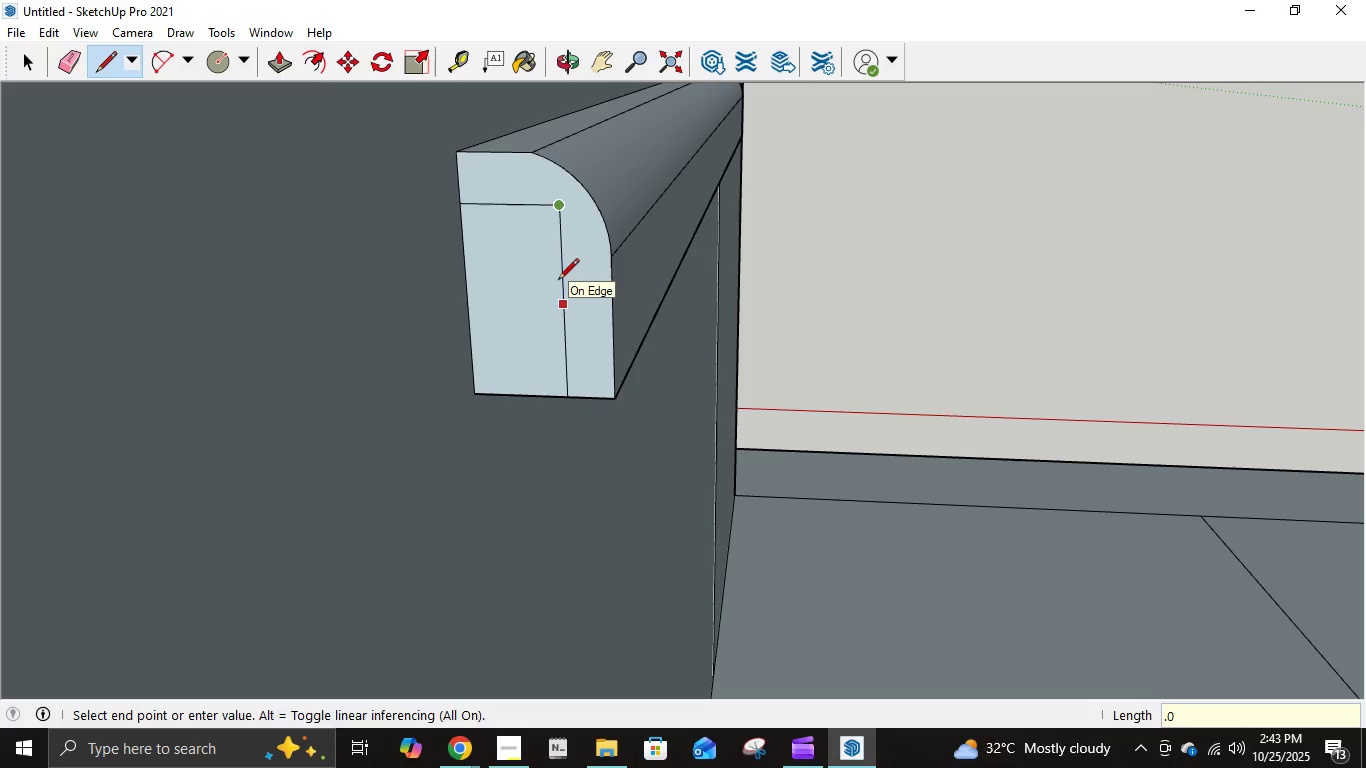 
key(Numpad0)
 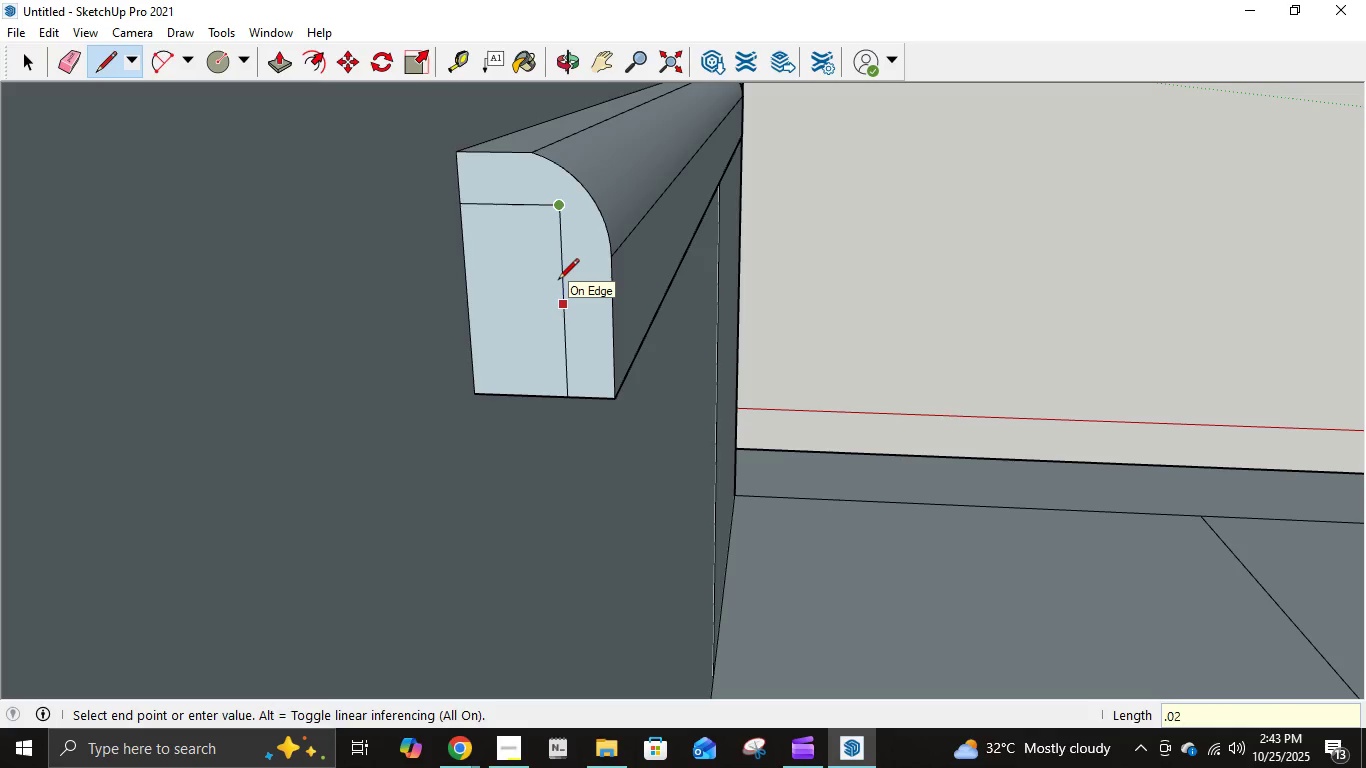 
key(Numpad2)
 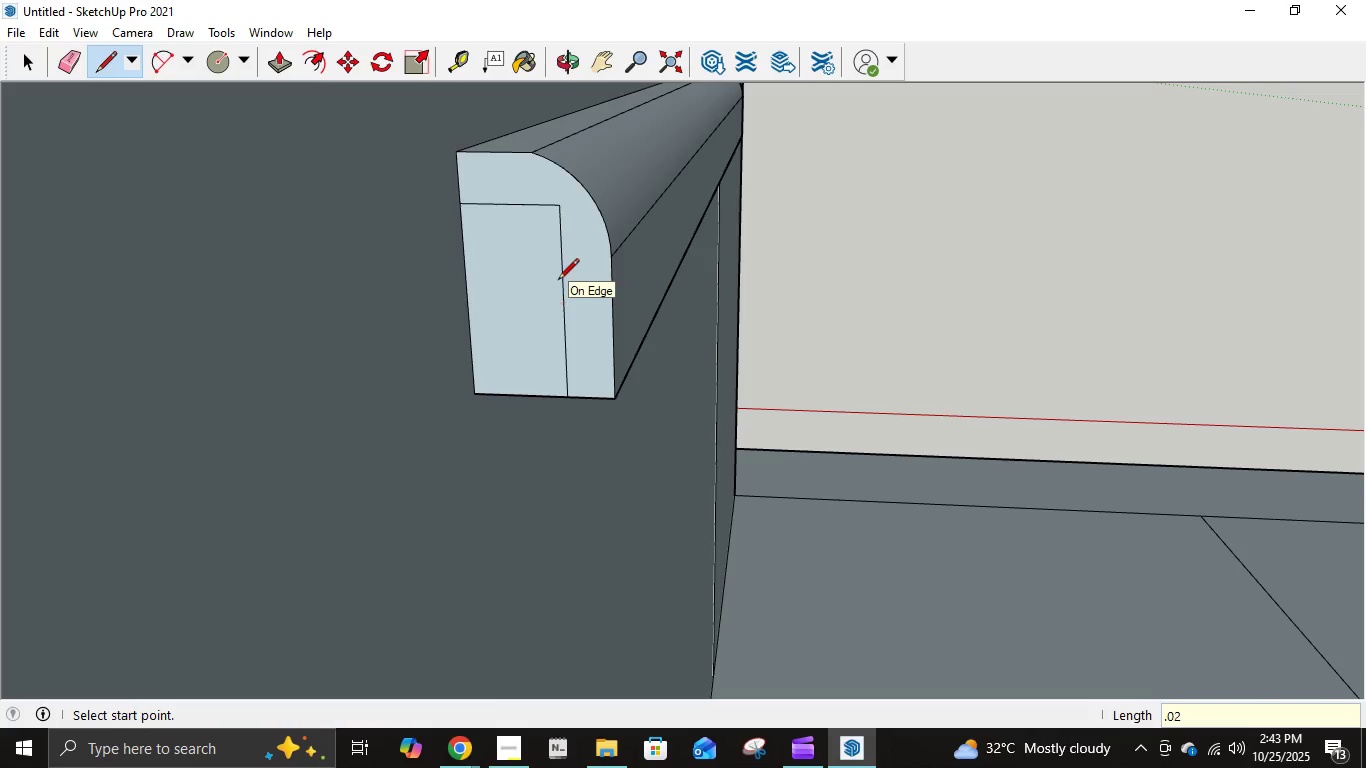 
key(NumpadEnter)
 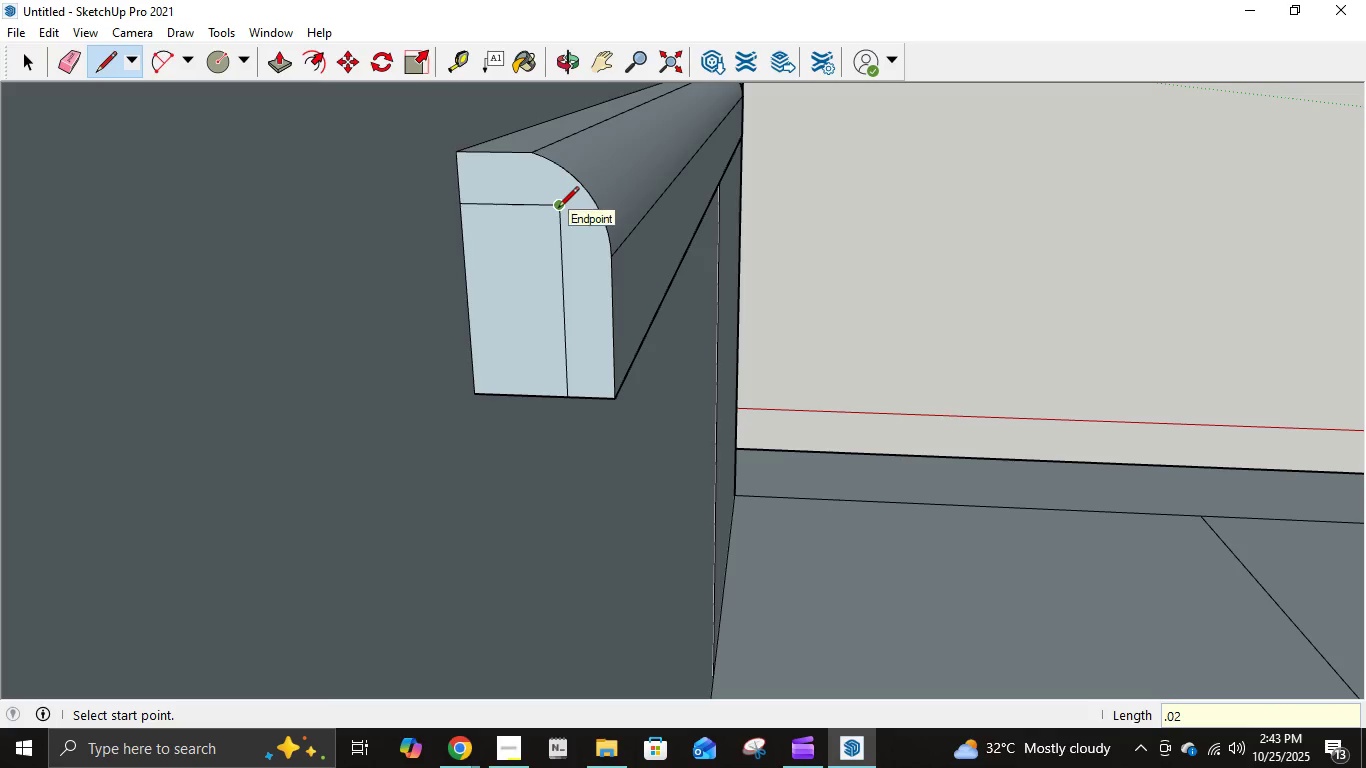 
left_click([558, 209])
 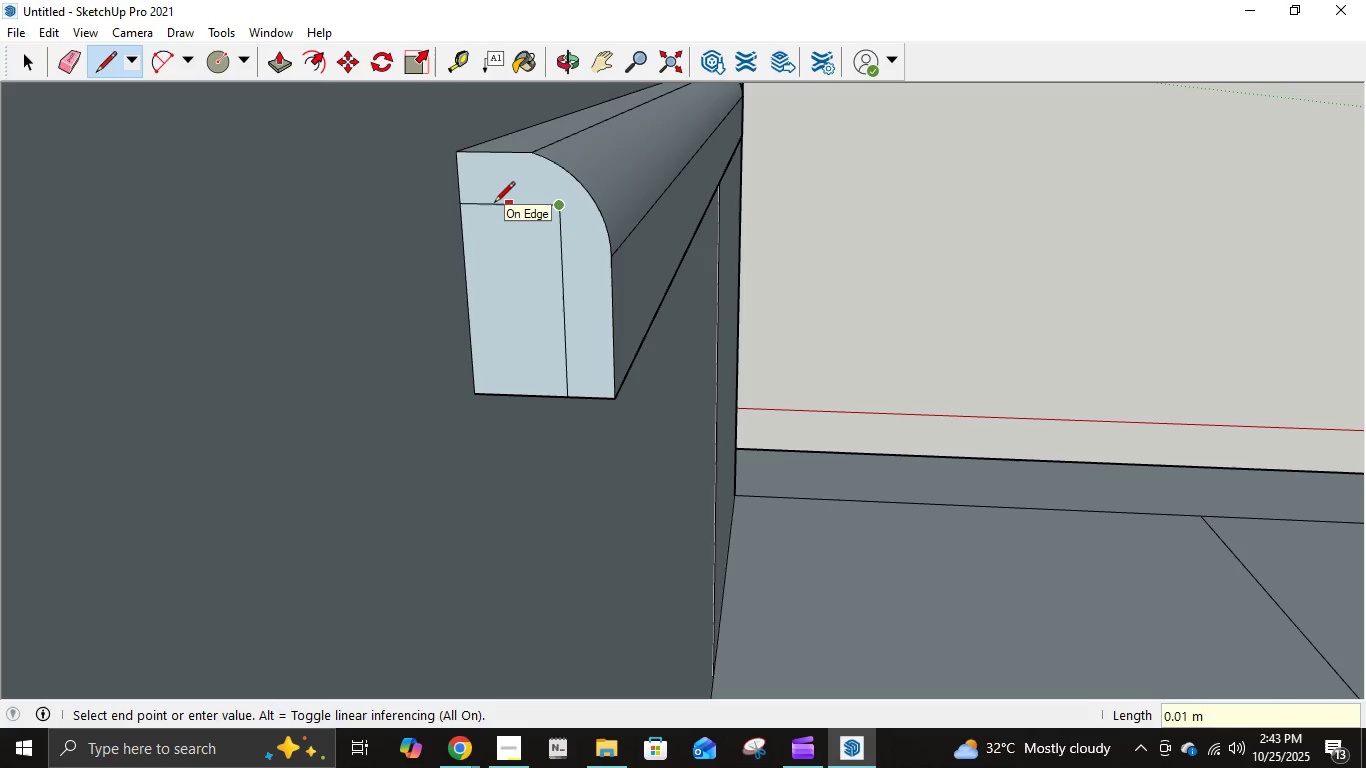 
key(NumpadDecimal)
 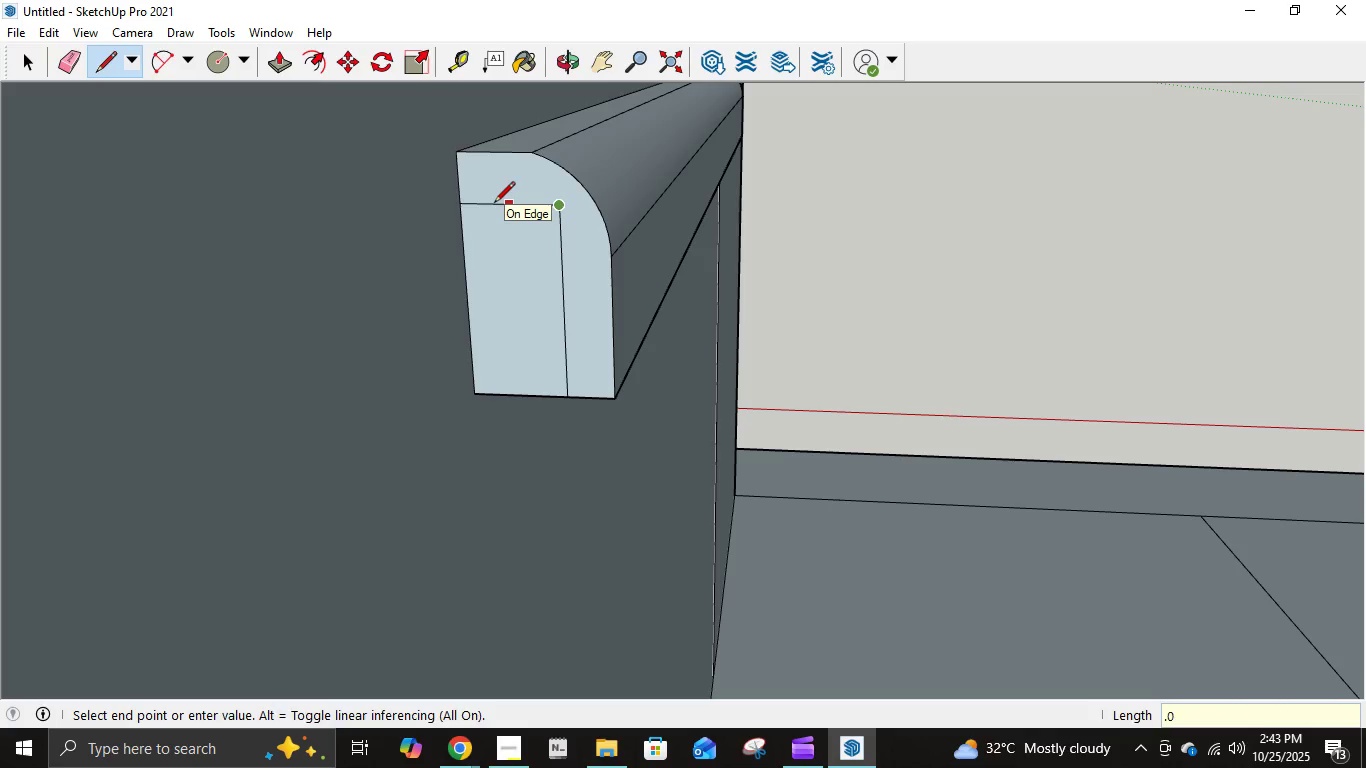 
key(Numpad0)
 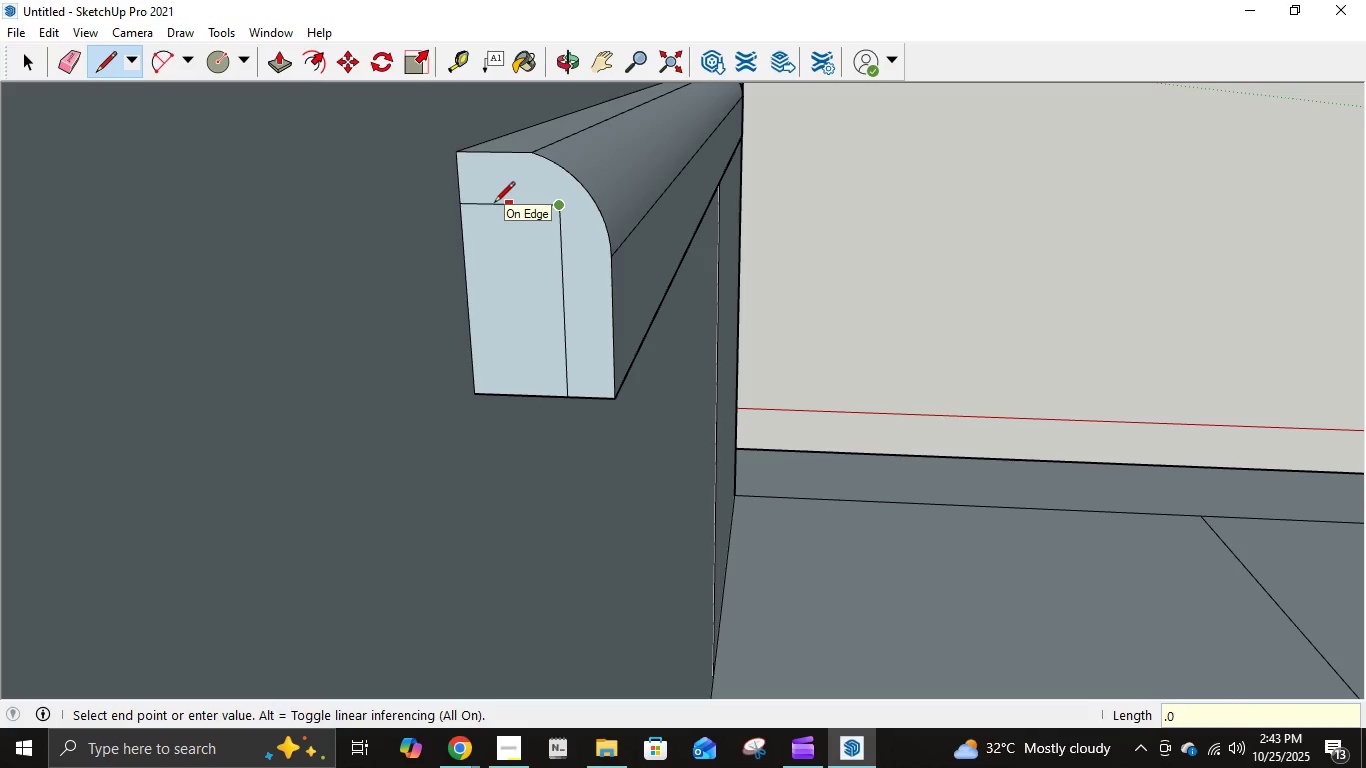 
key(Numpad2)
 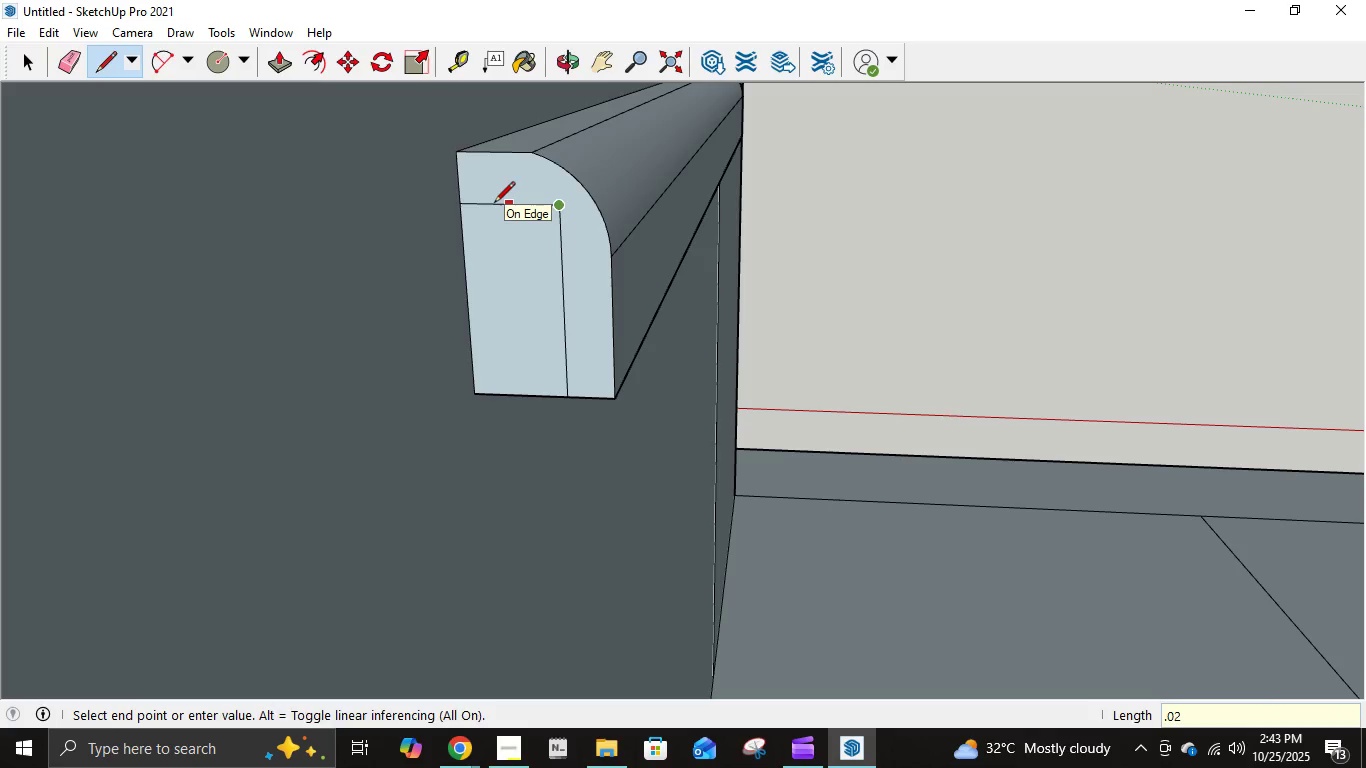 
key(NumpadEnter)
 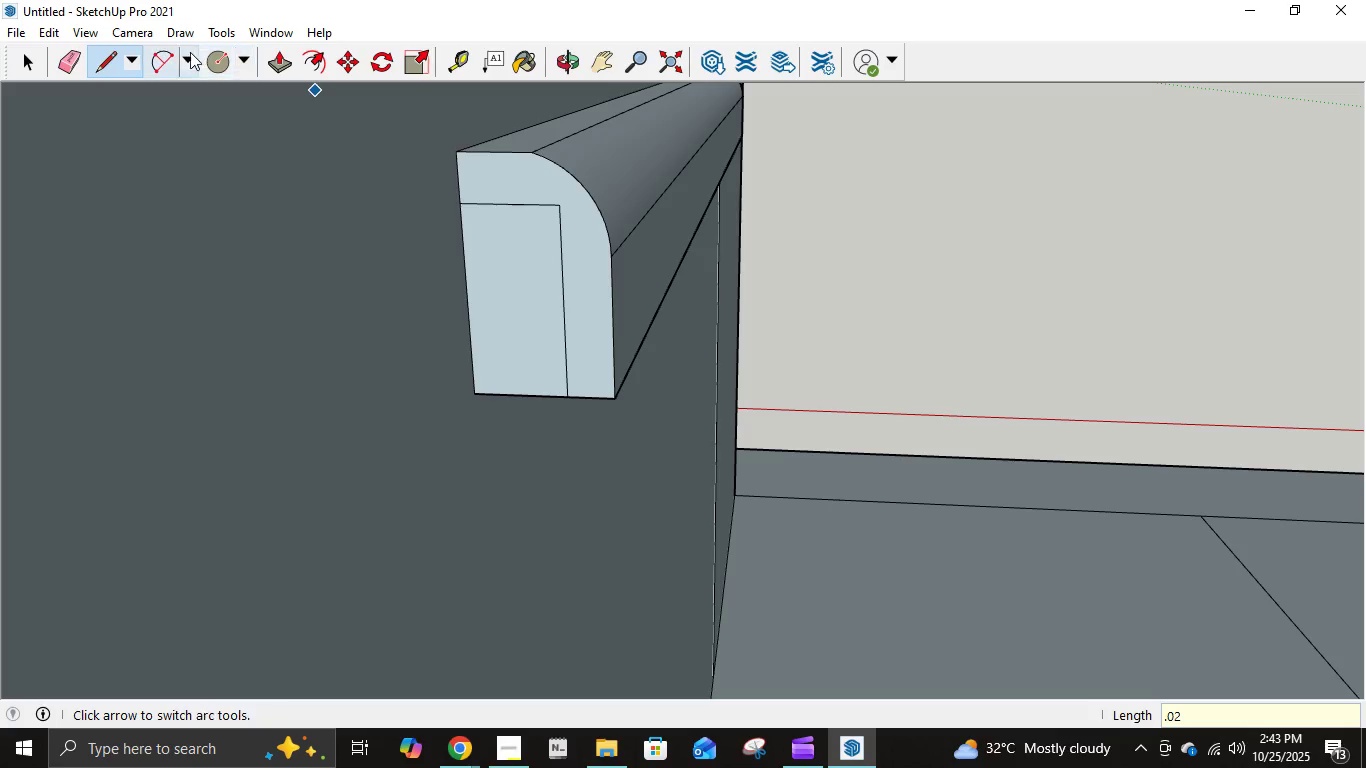 
left_click([164, 55])
 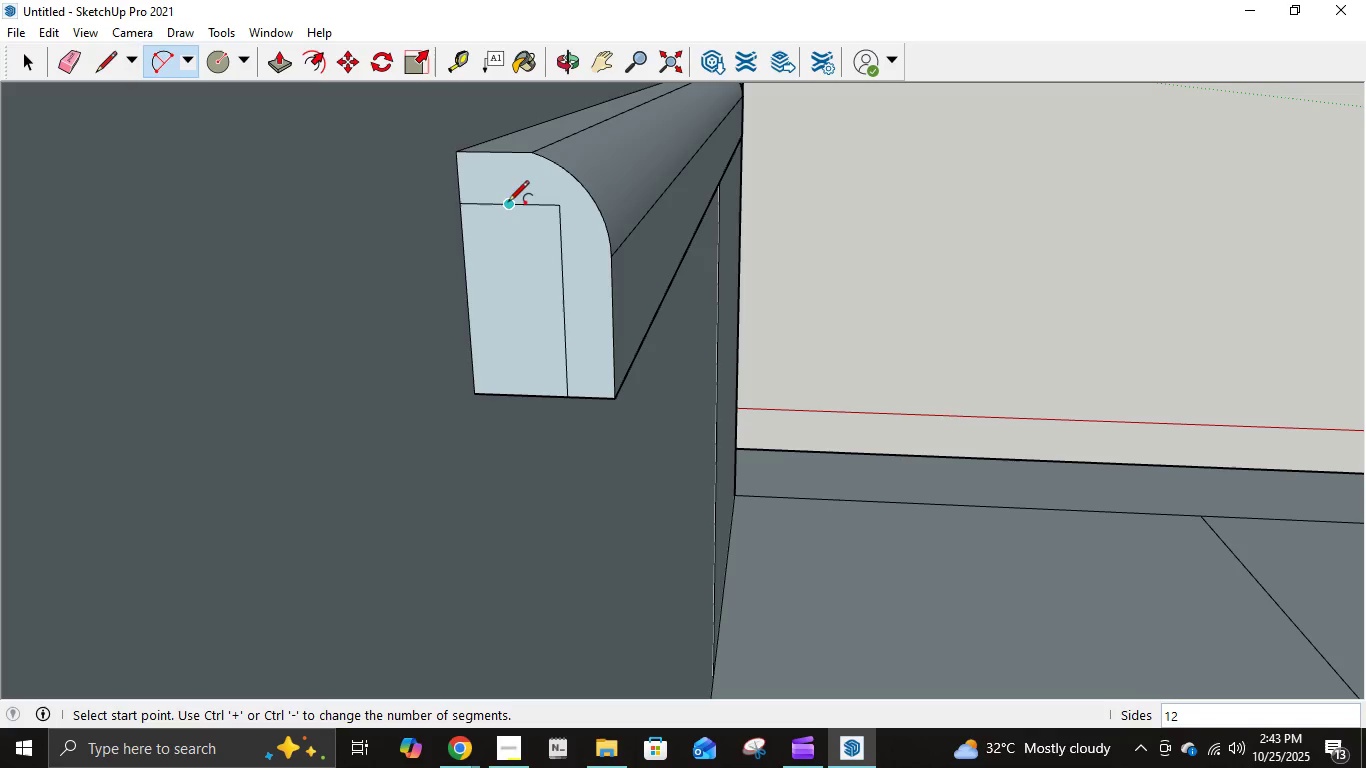 
left_click([461, 203])
 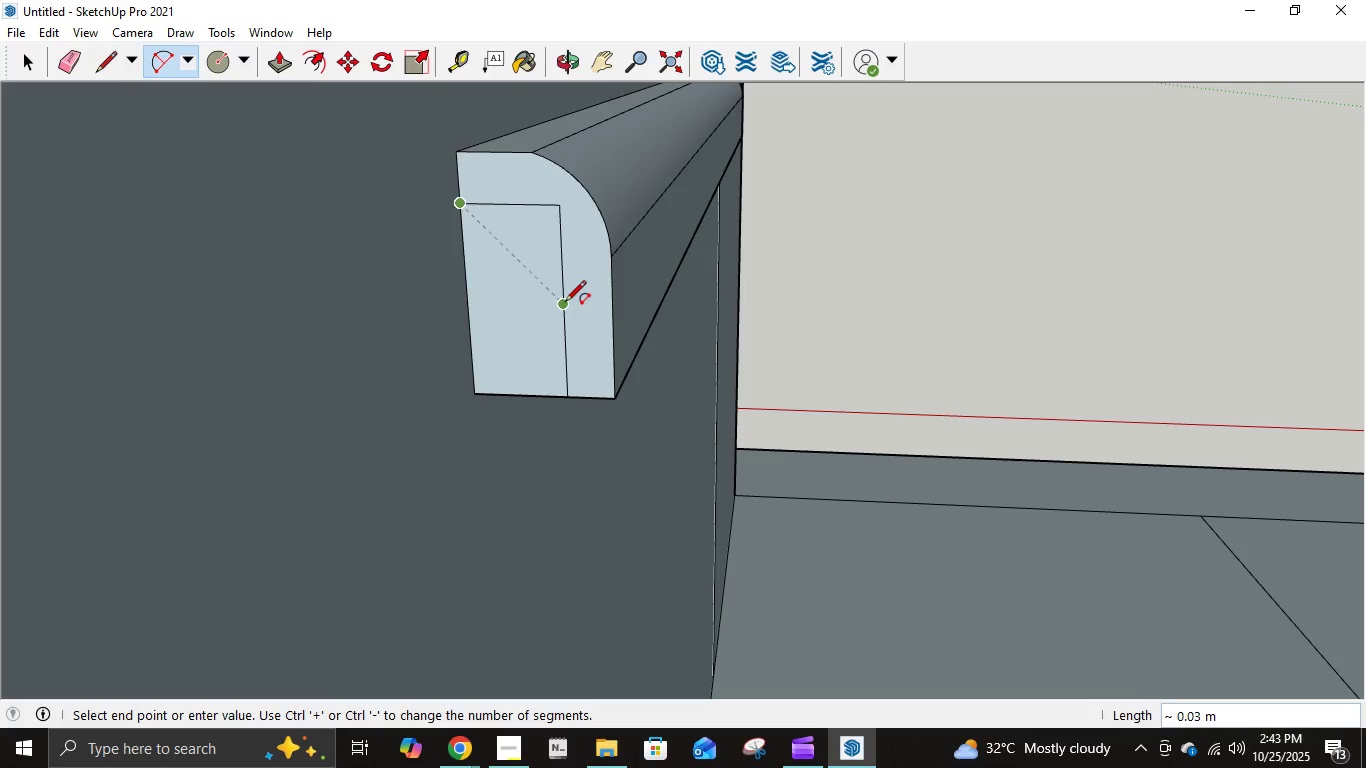 
left_click([565, 303])
 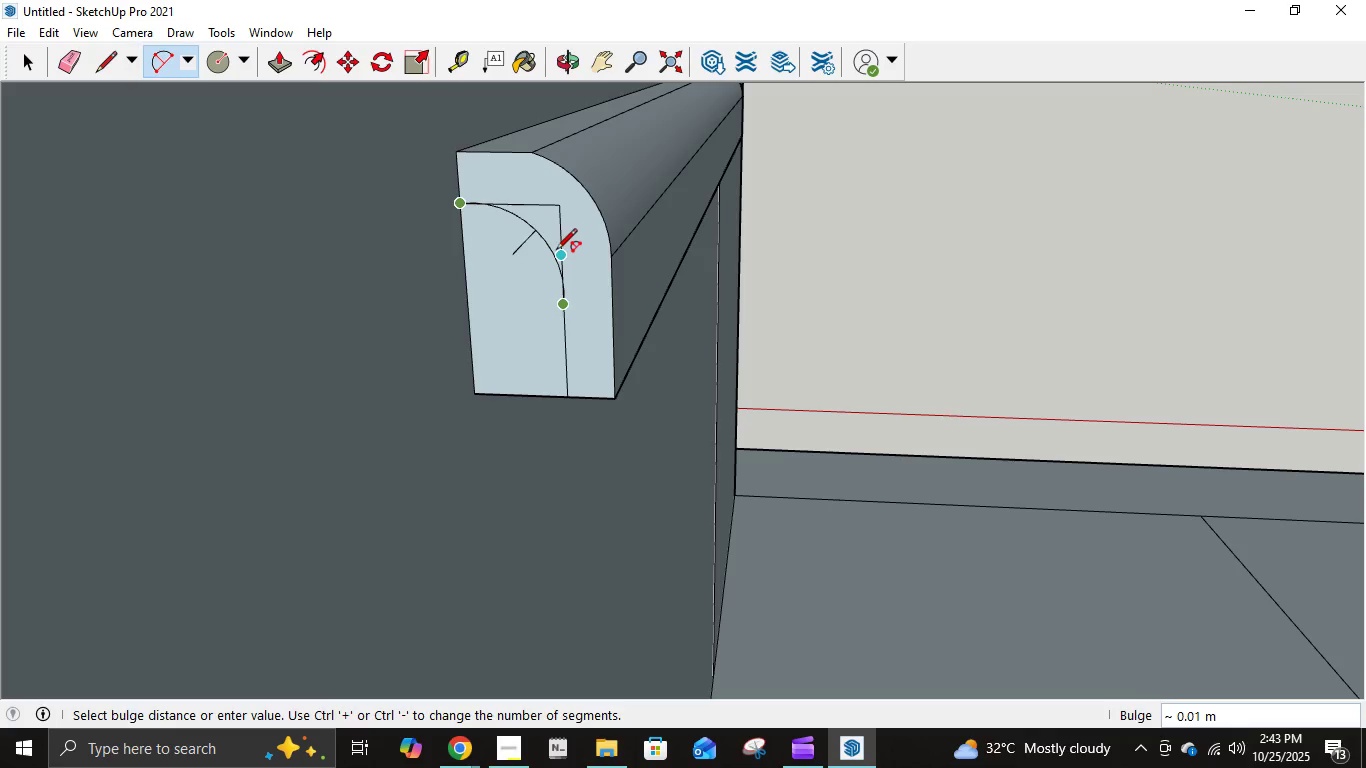 
left_click([556, 251])
 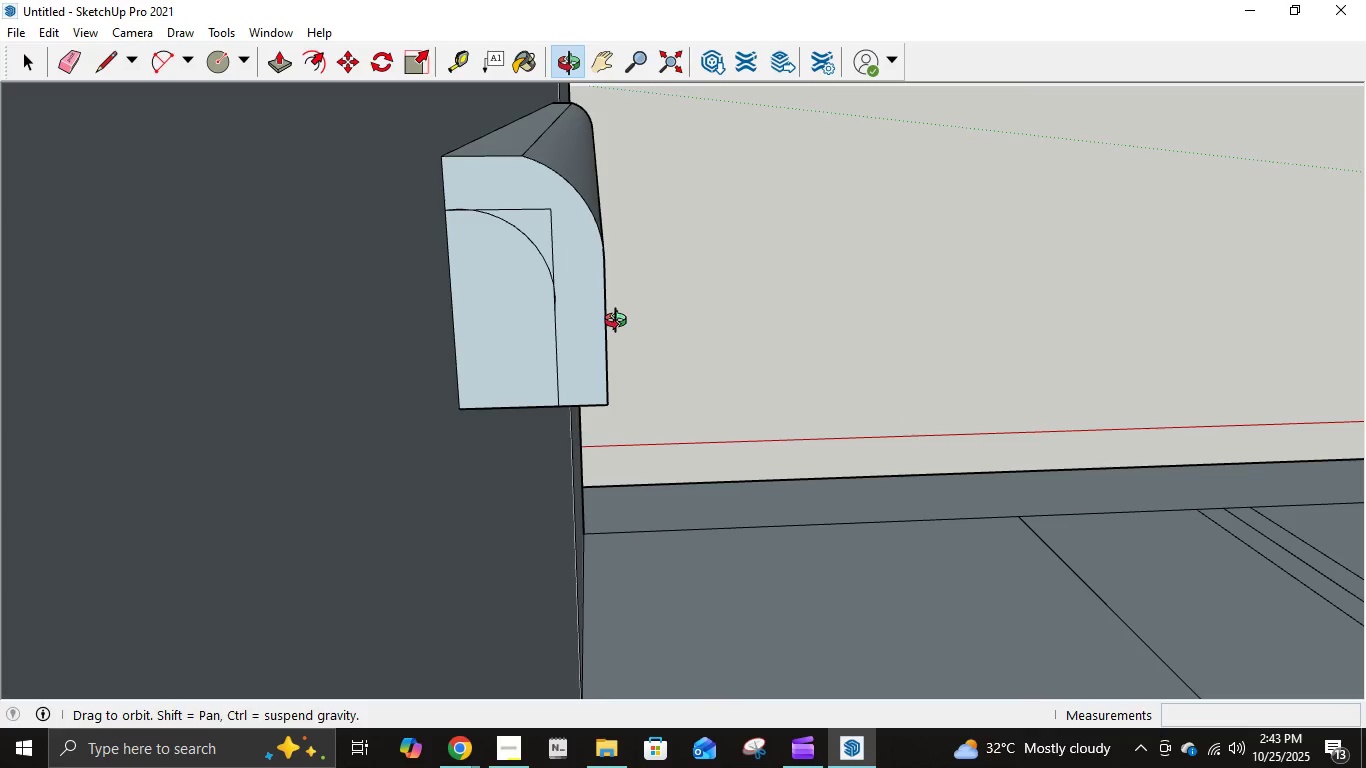 
scroll: coordinate [508, 282], scroll_direction: up, amount: 5.0
 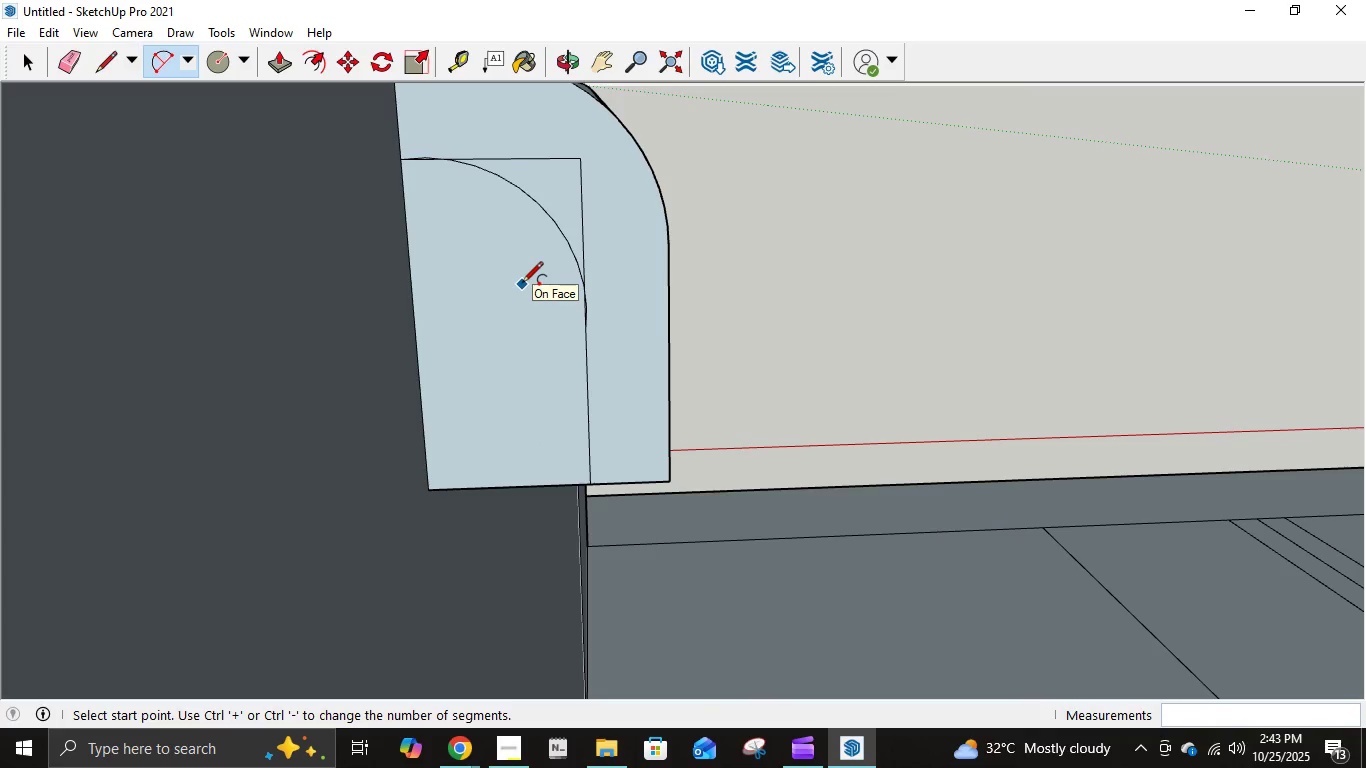 
key(Control+Z)
 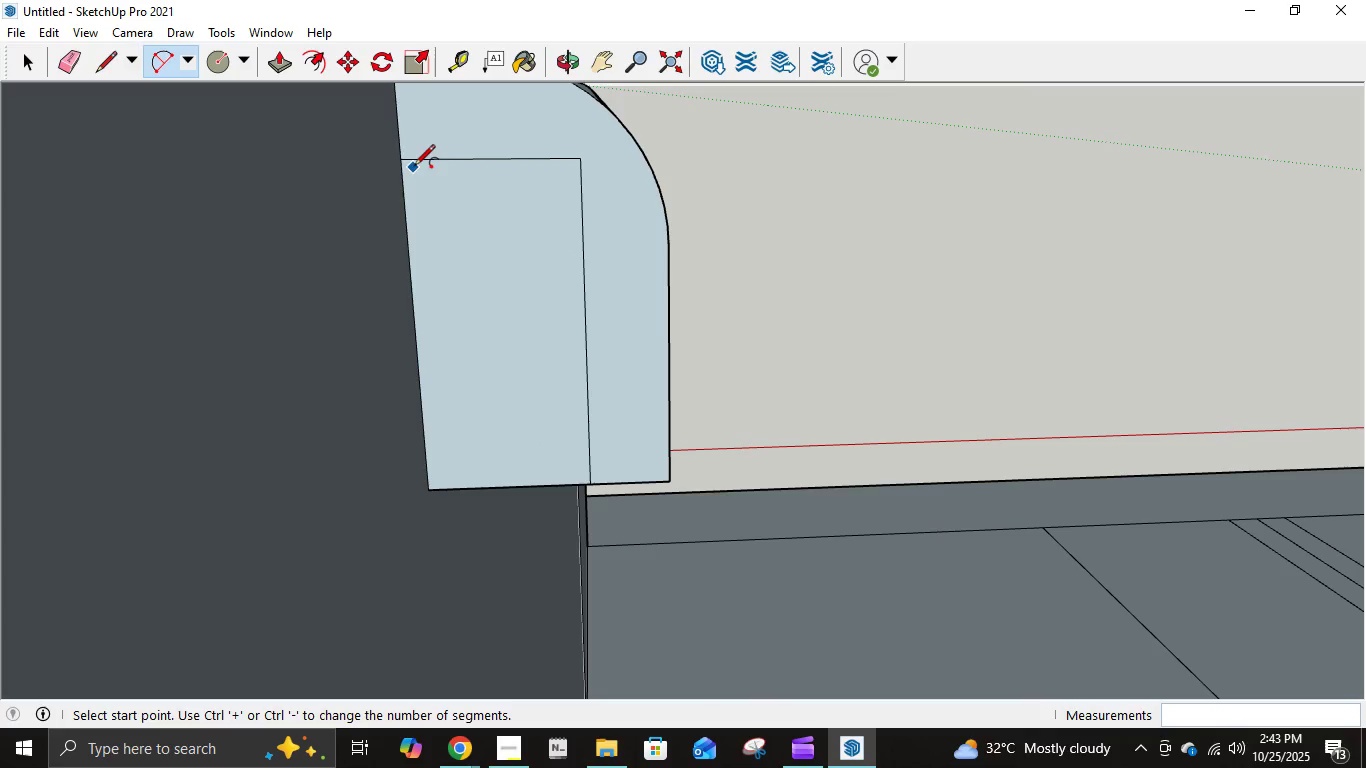 
left_click([407, 162])
 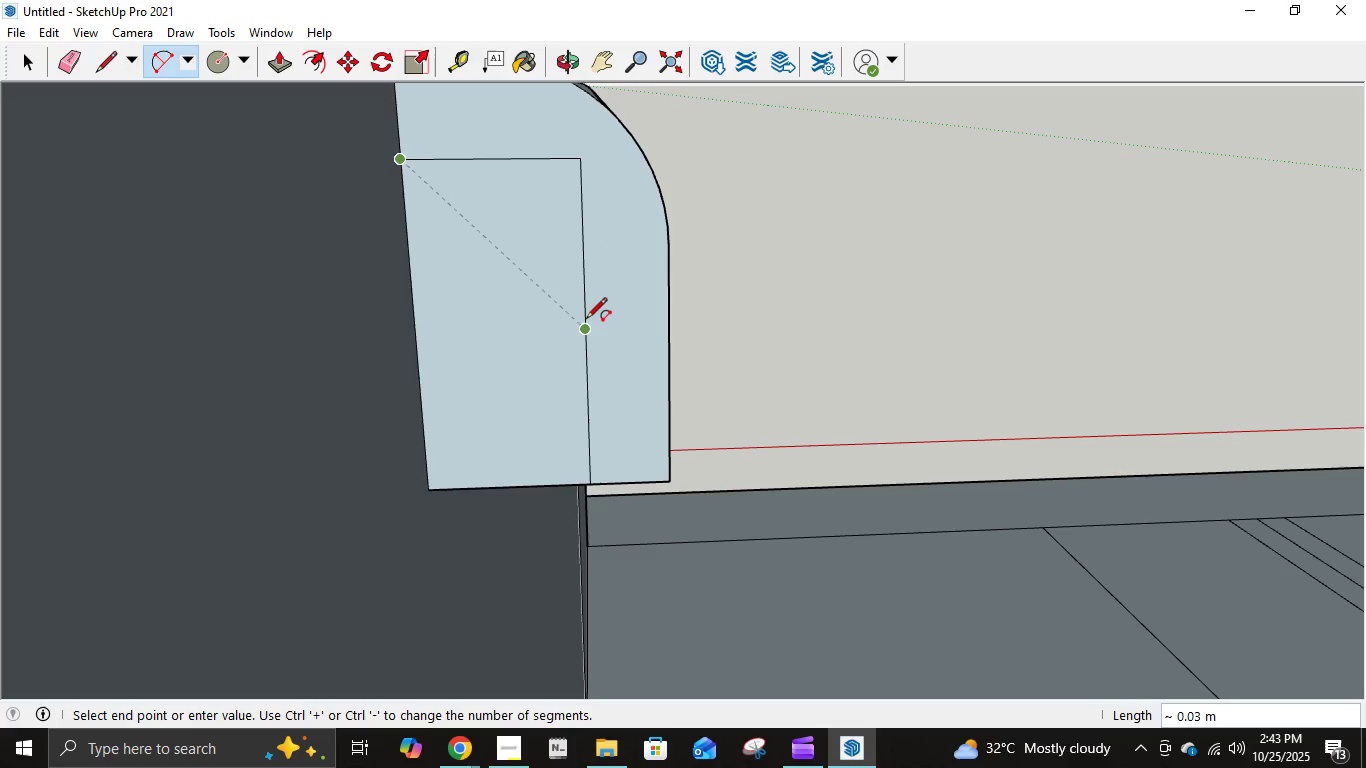 
left_click([586, 323])
 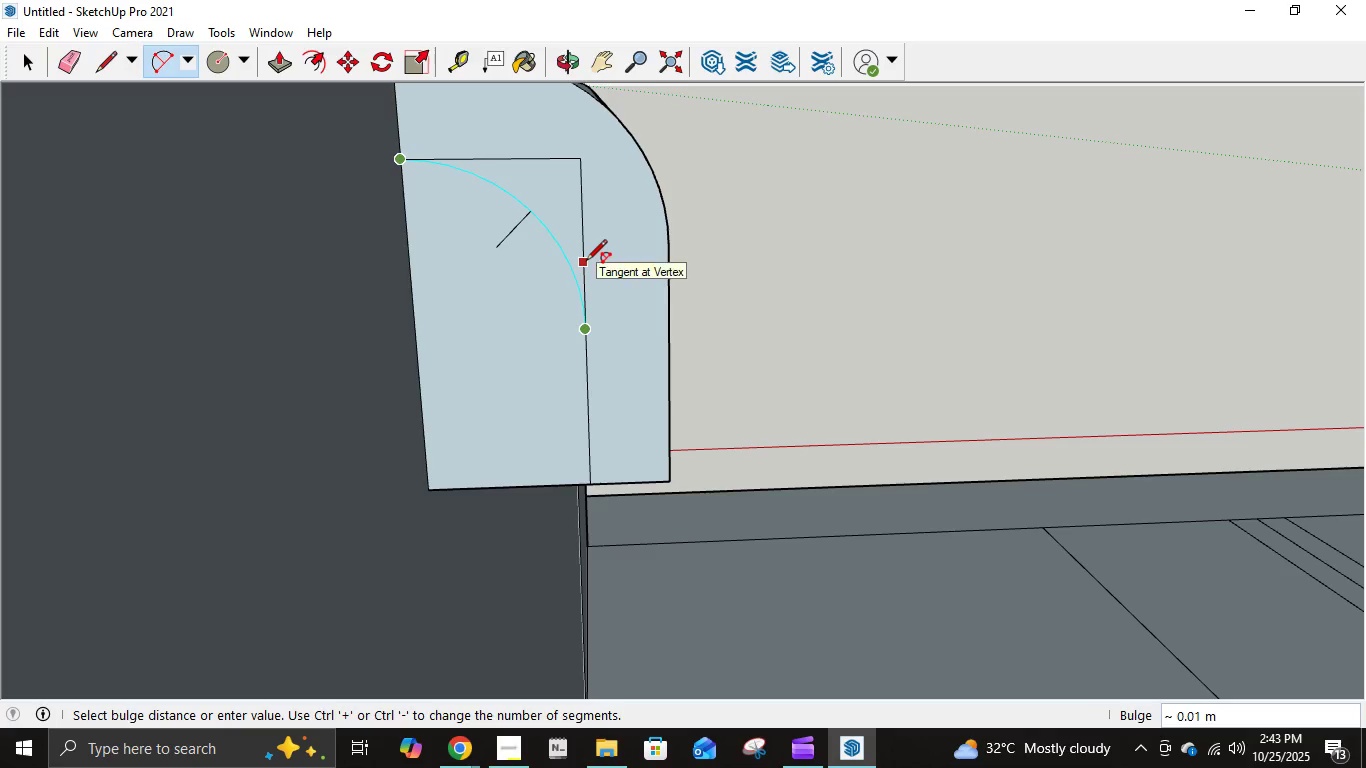 
left_click([586, 262])
 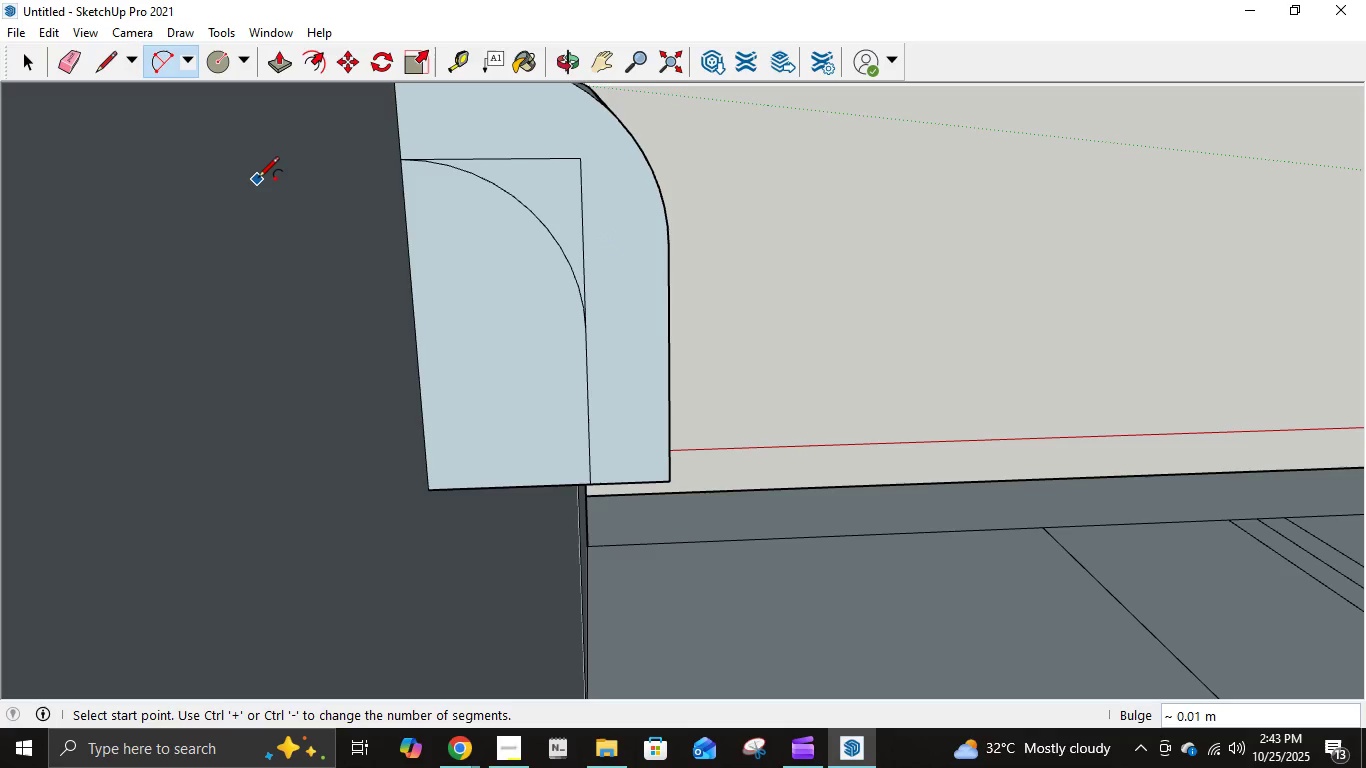 
key(E)
 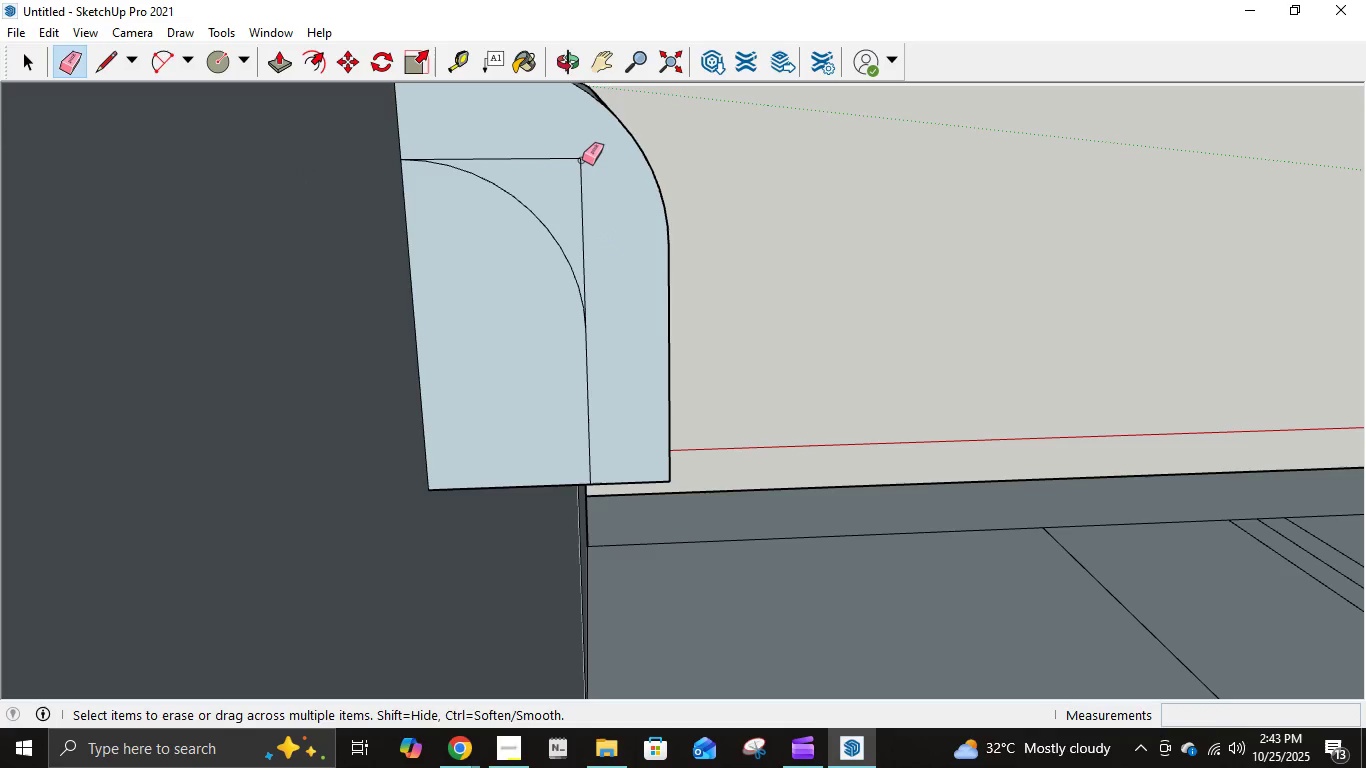 
left_click([582, 160])
 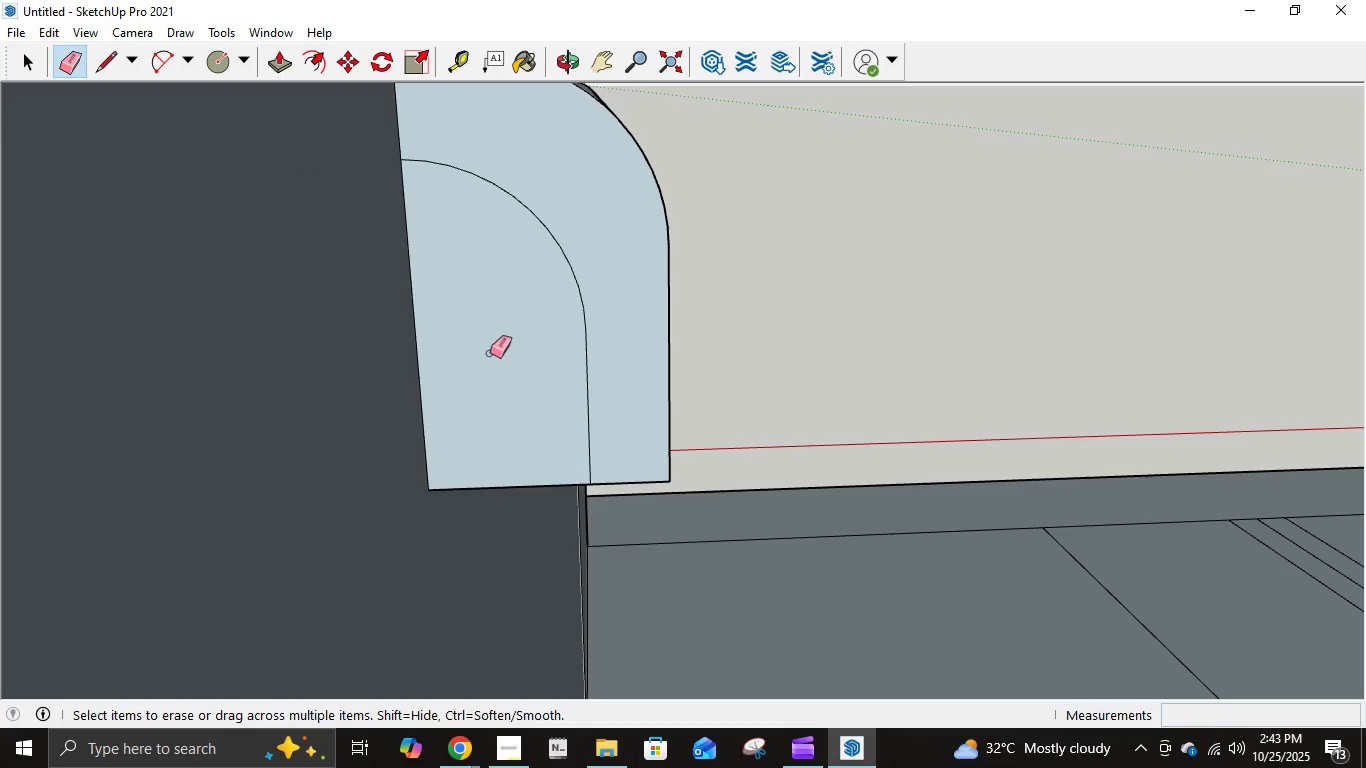 
scroll: coordinate [508, 341], scroll_direction: down, amount: 4.0
 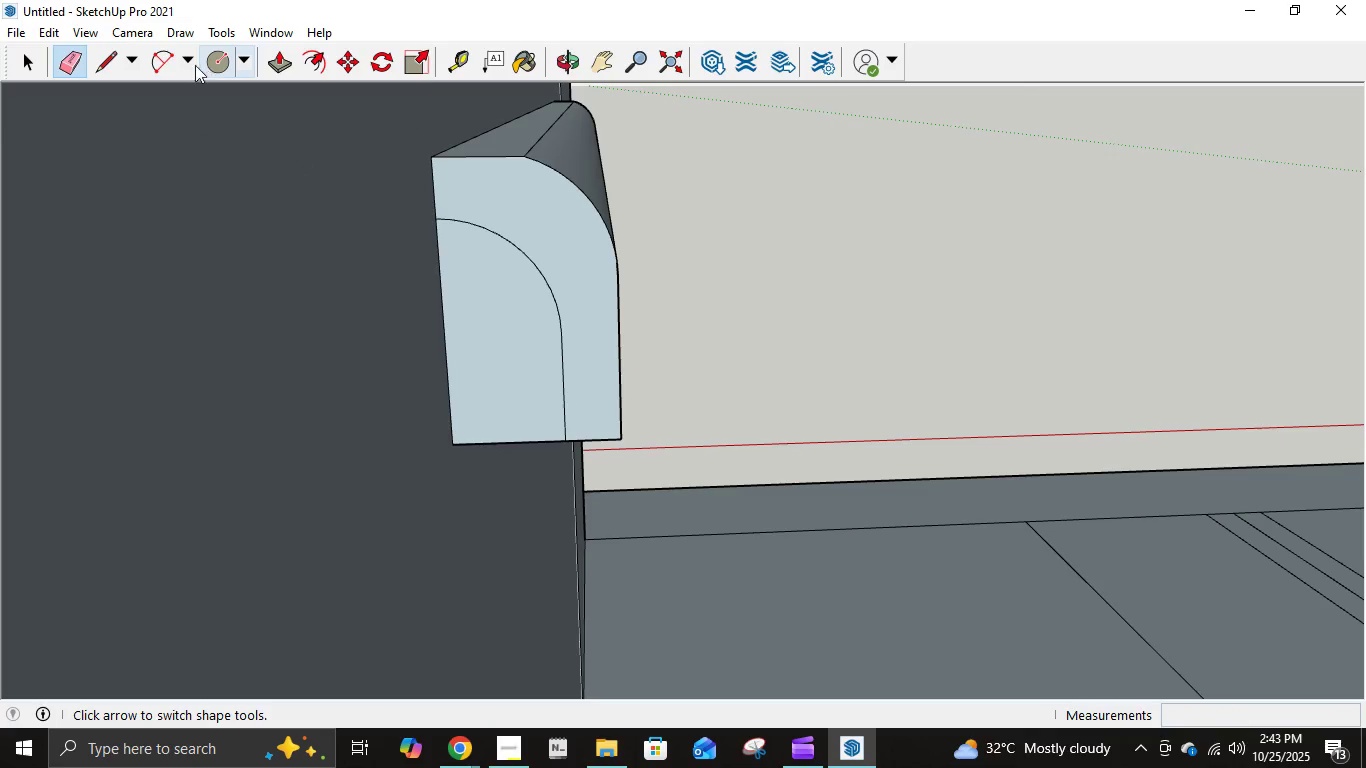 
left_click([283, 64])
 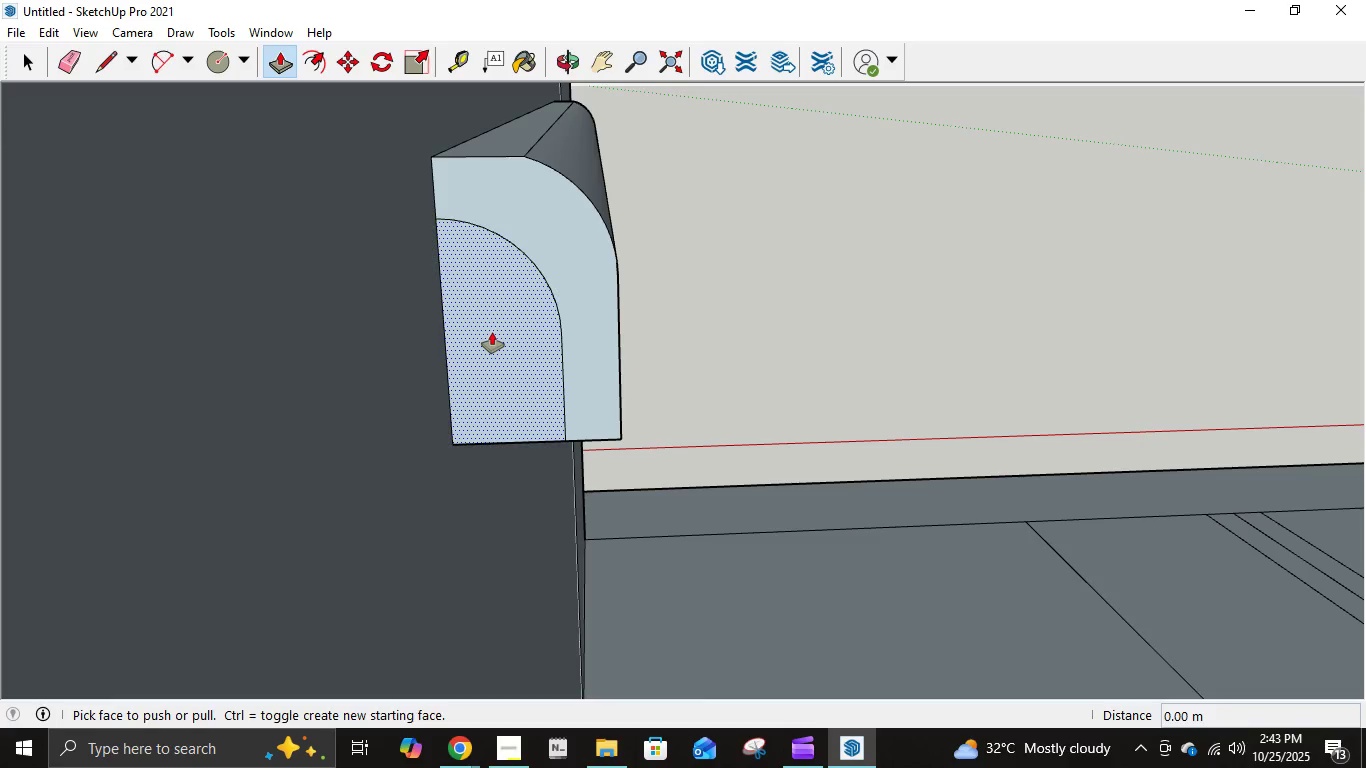 
left_click([492, 332])
 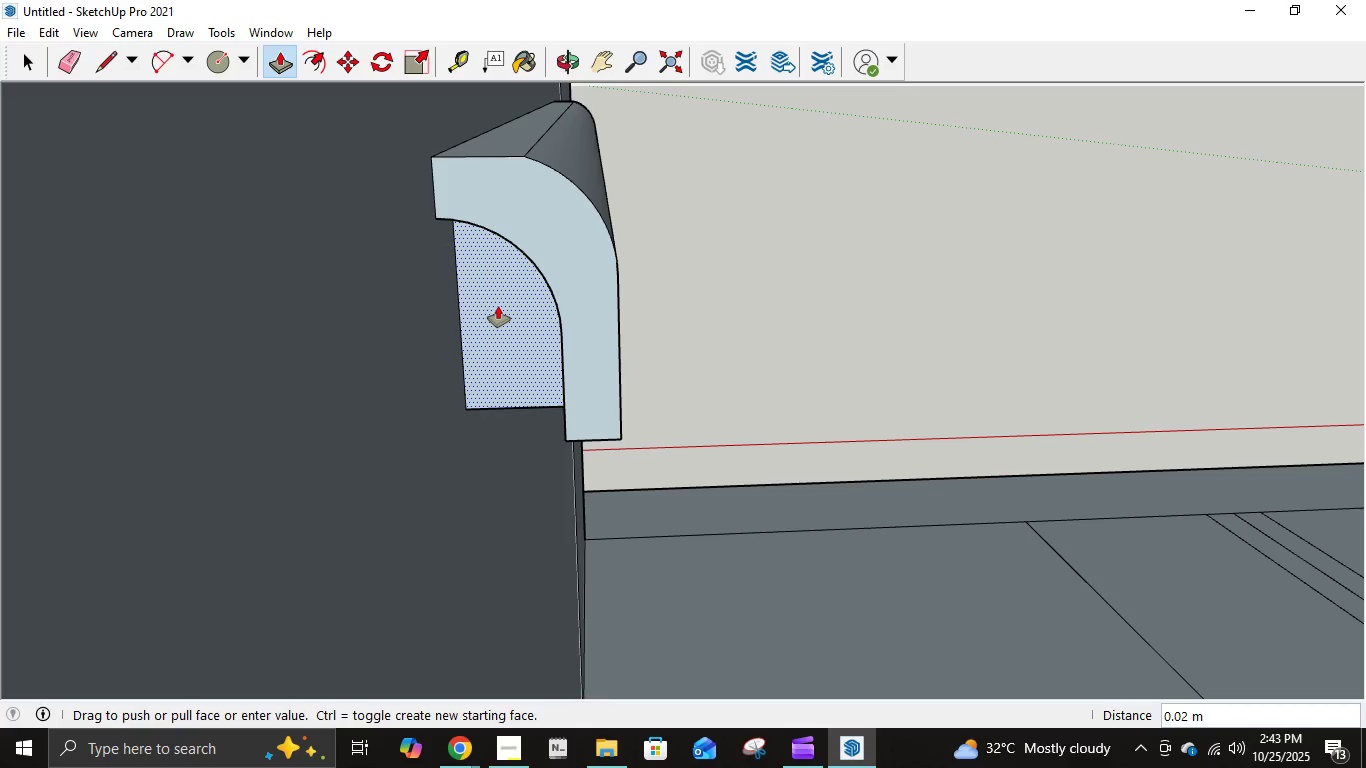 
key(NumpadDecimal)
 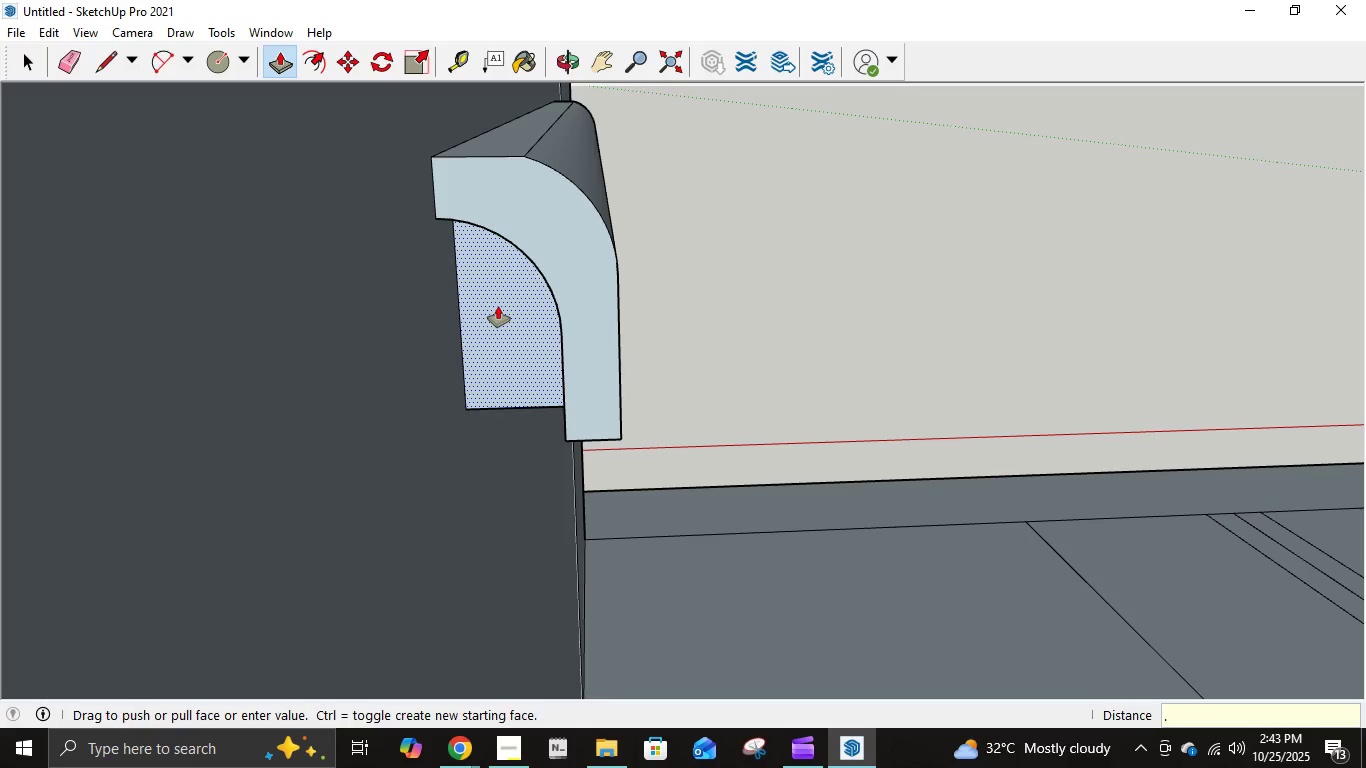 
key(Numpad6)
 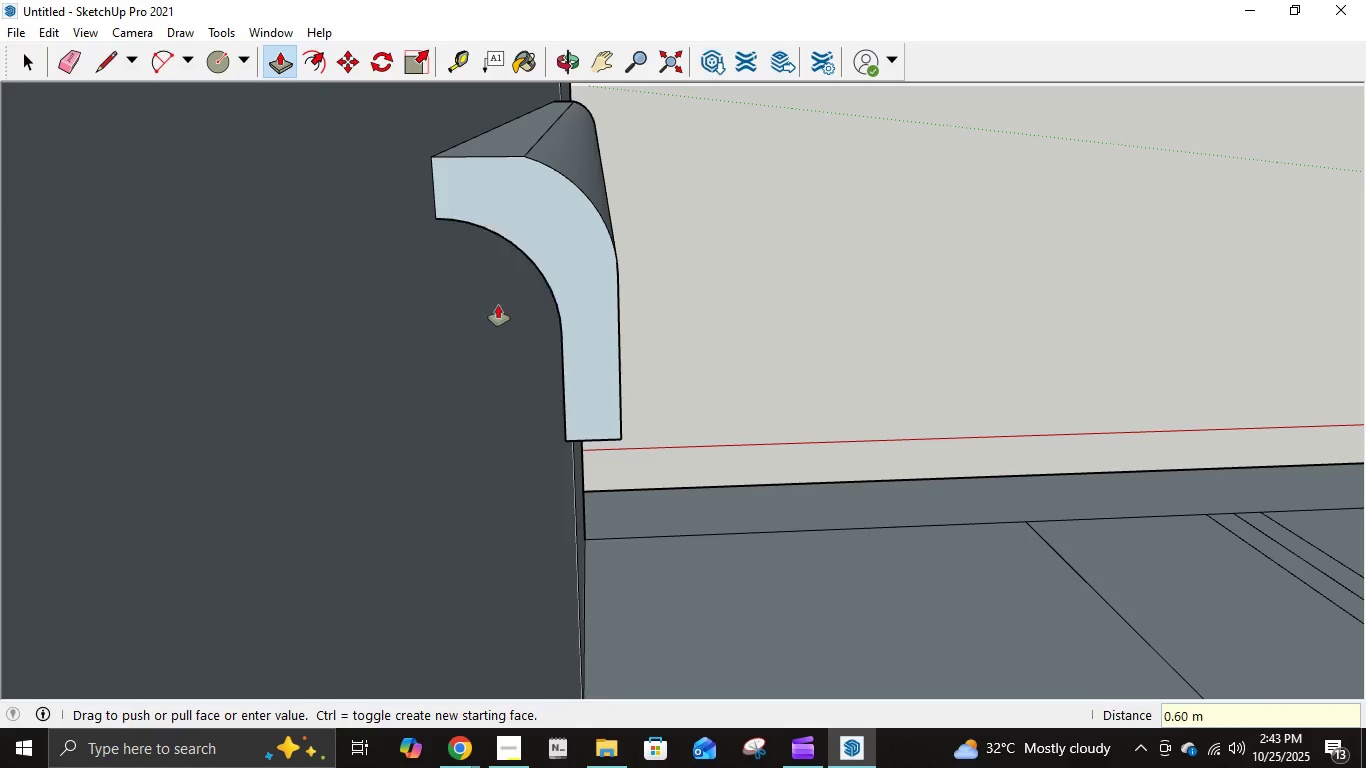 
key(NumpadEnter)
 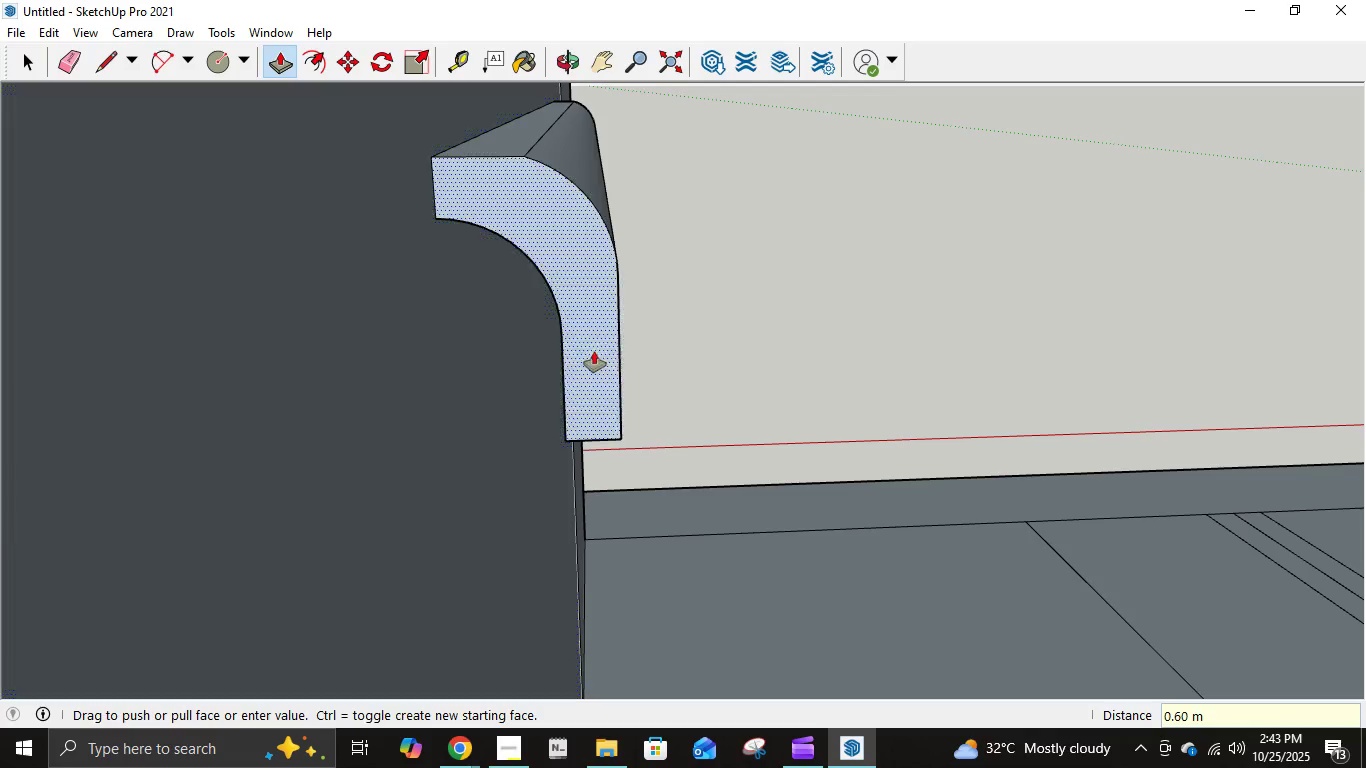 
scroll: coordinate [641, 340], scroll_direction: down, amount: 5.0
 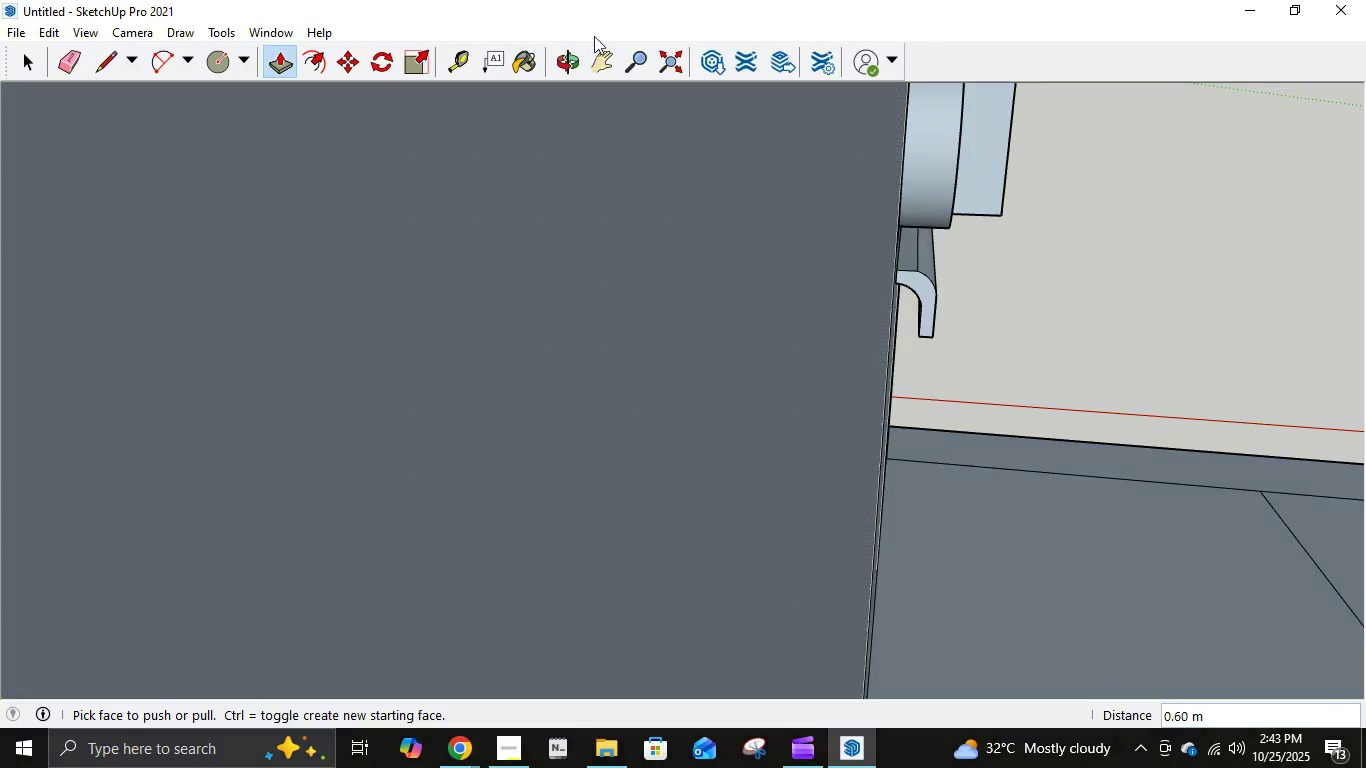 
left_click([590, 68])
 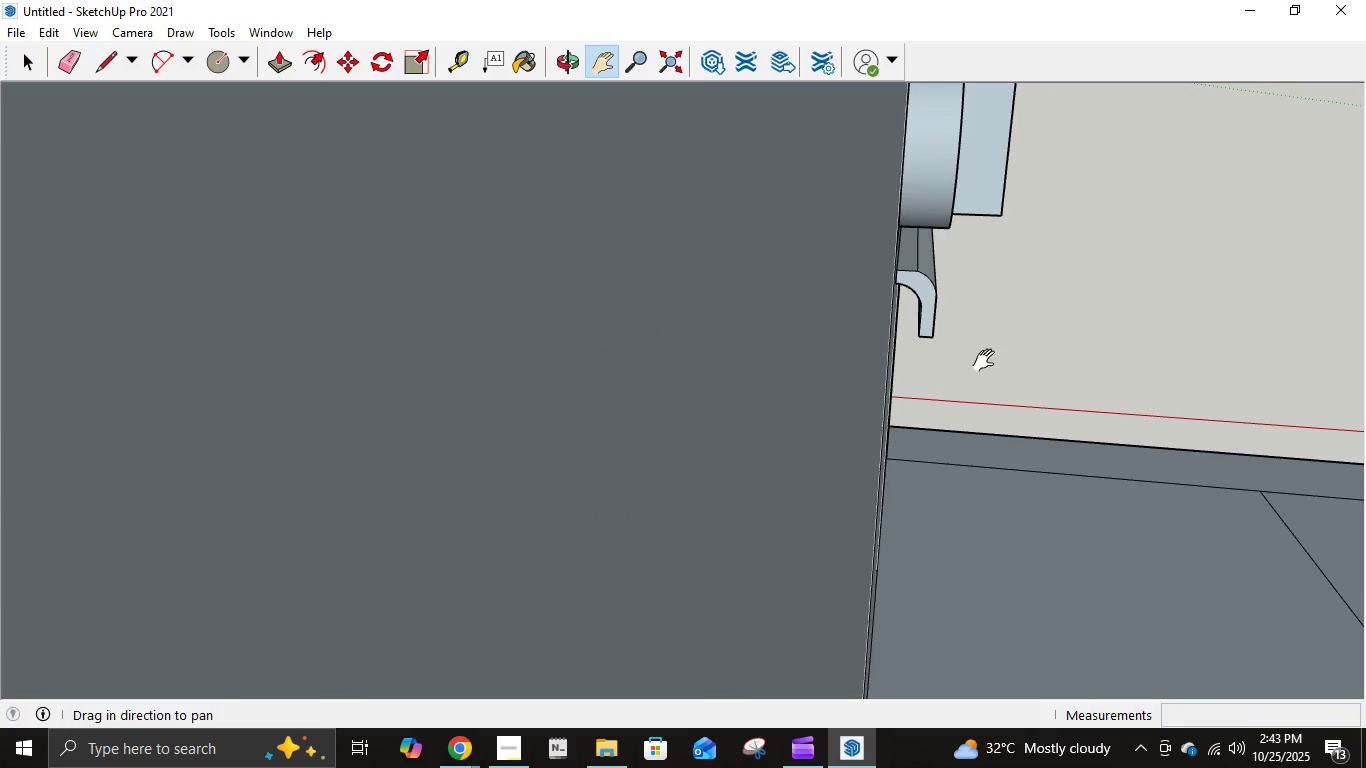 
left_click_drag(start_coordinate=[994, 370], to_coordinate=[507, 326])
 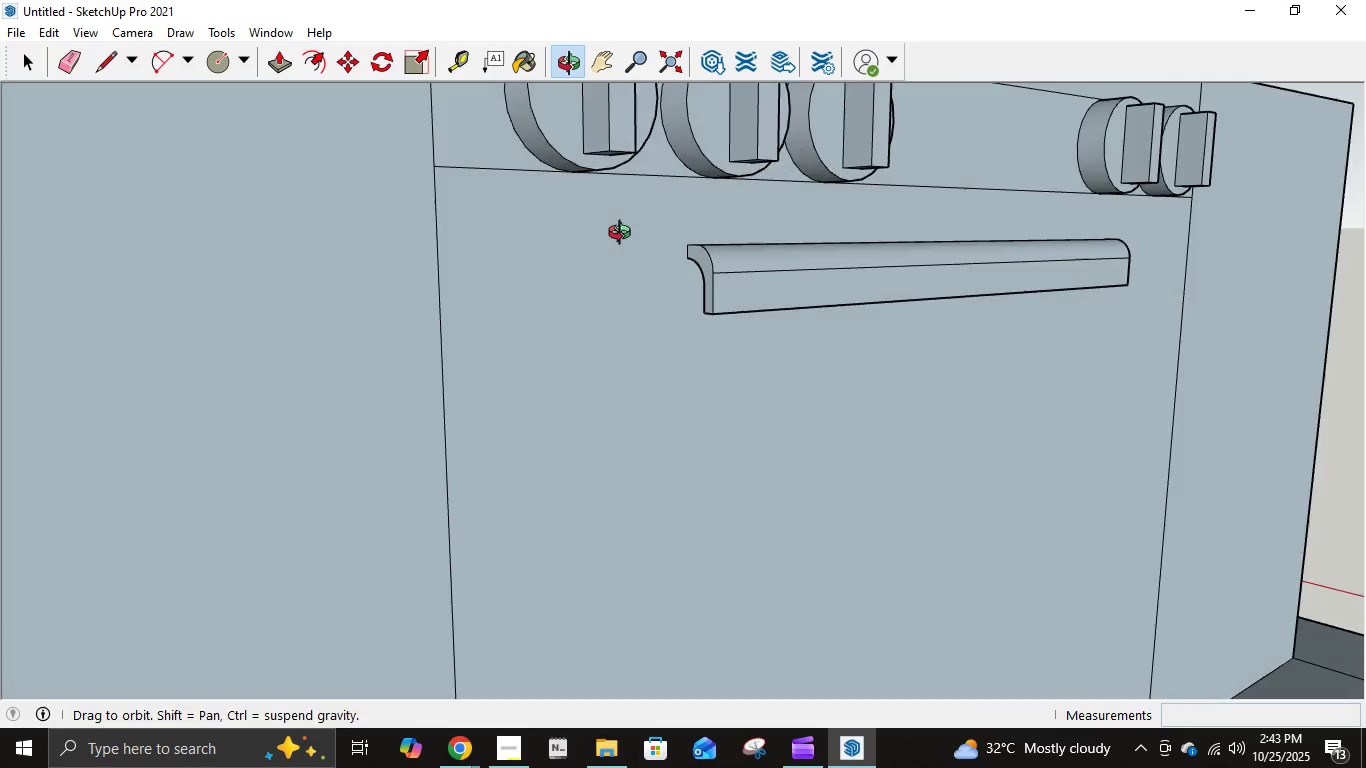 
scroll: coordinate [632, 307], scroll_direction: down, amount: 8.0
 